 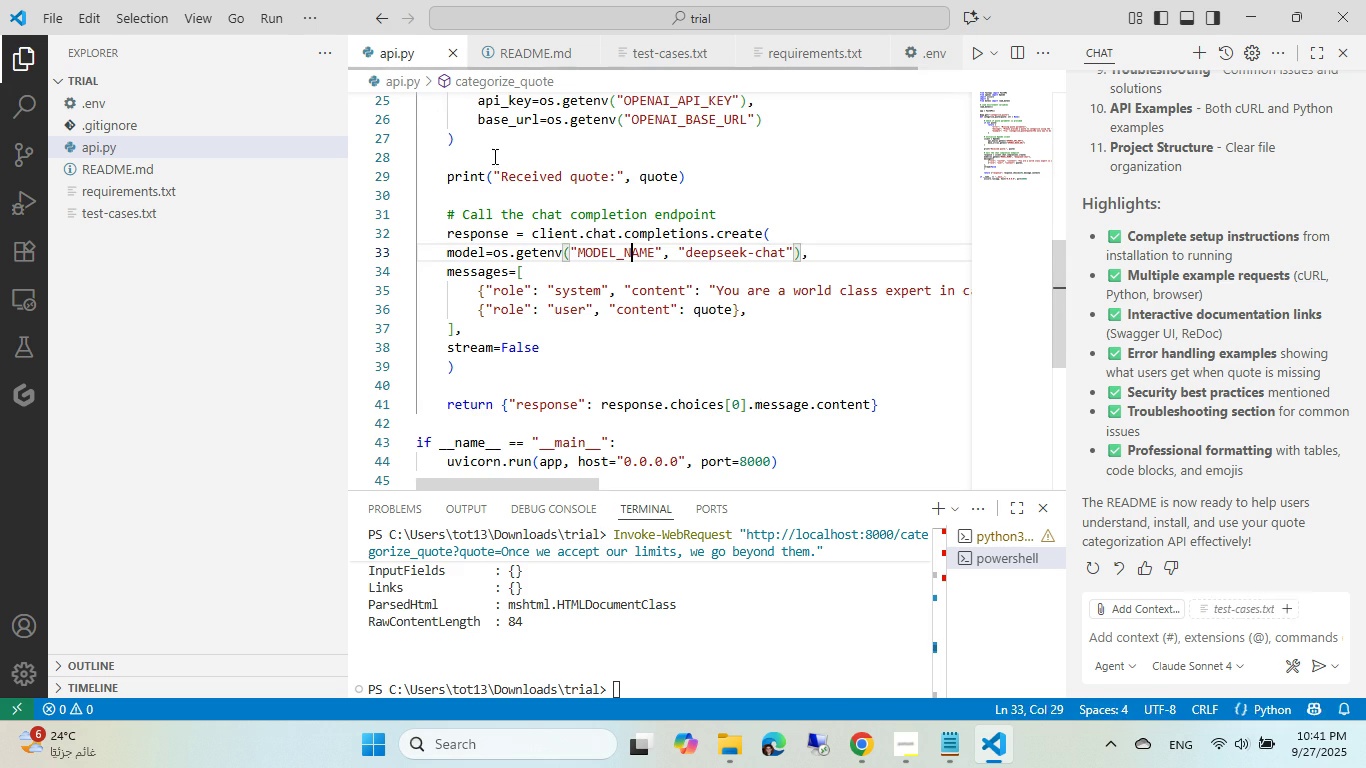 
scroll: coordinate [532, 184], scroll_direction: up, amount: 10.0
 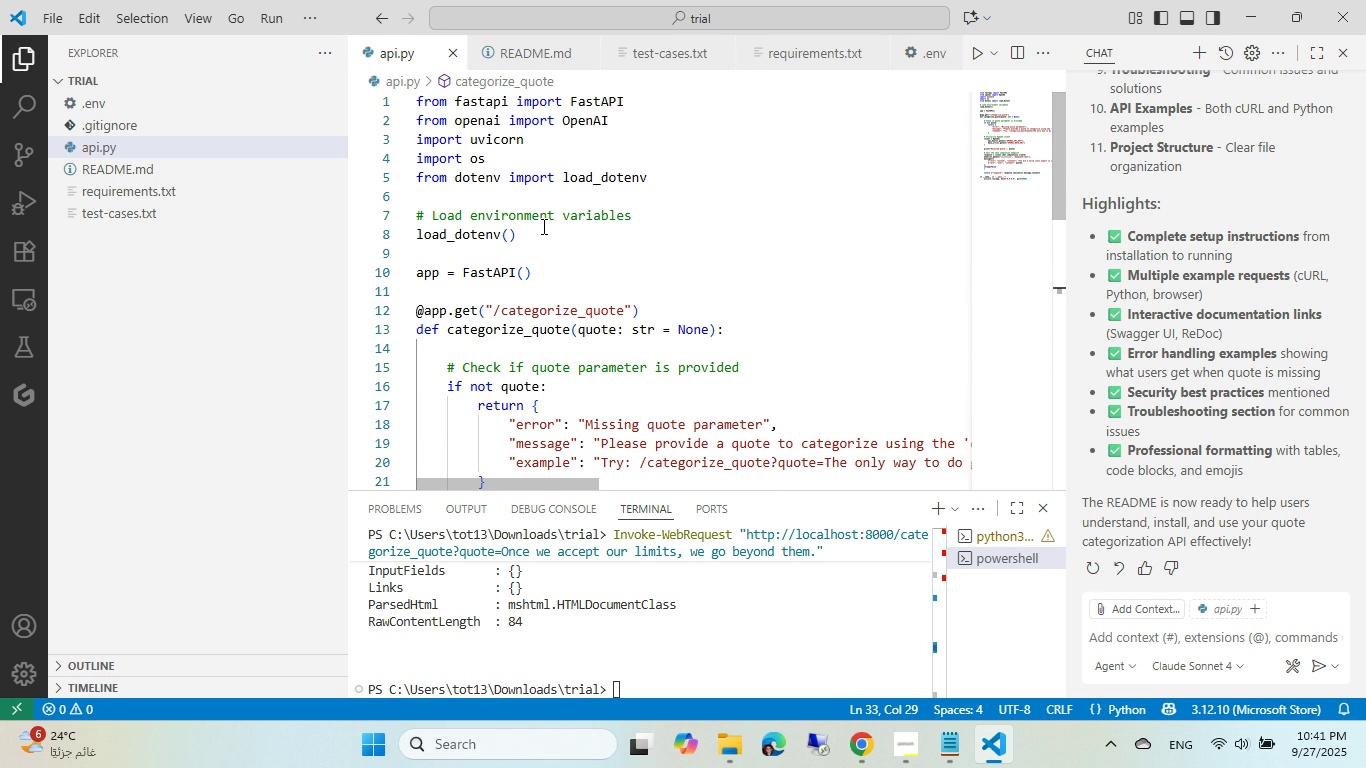 
wait(9.25)
 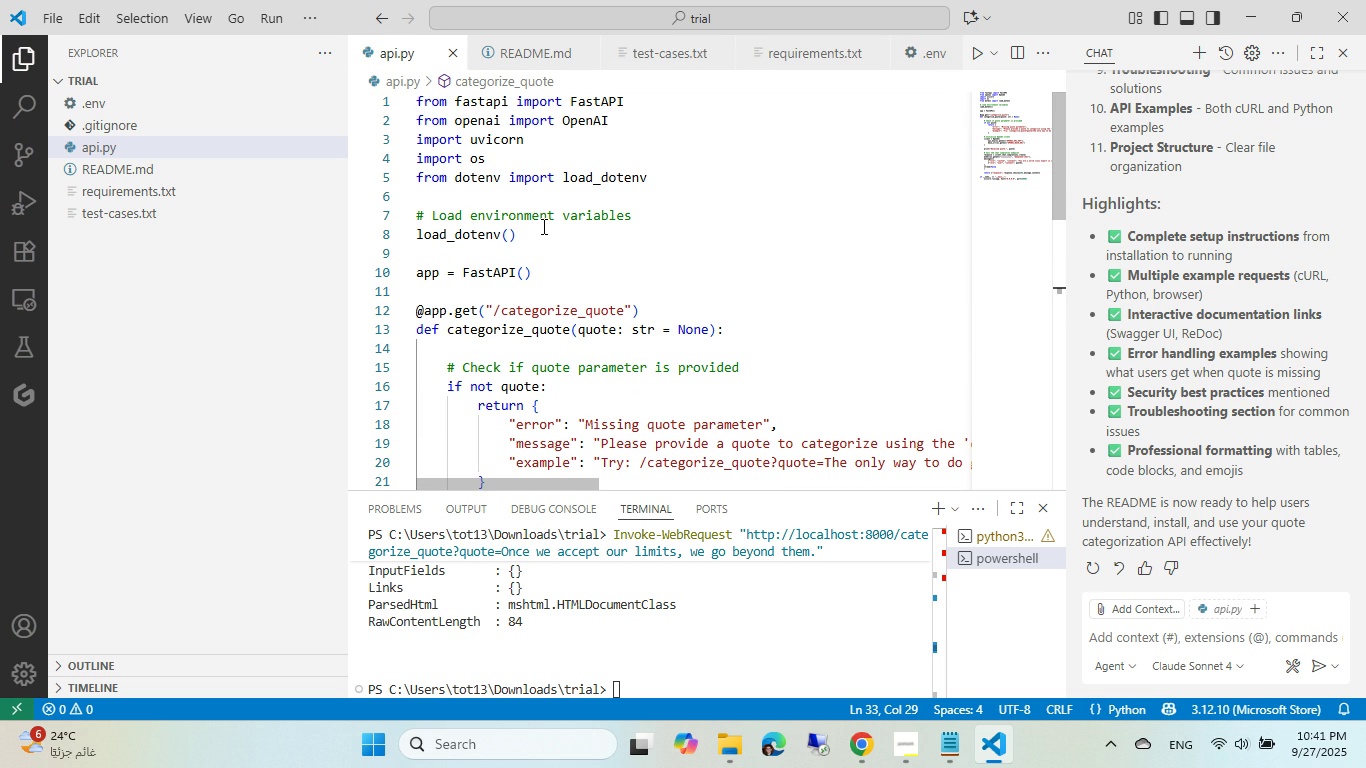 
left_click([511, 43])
 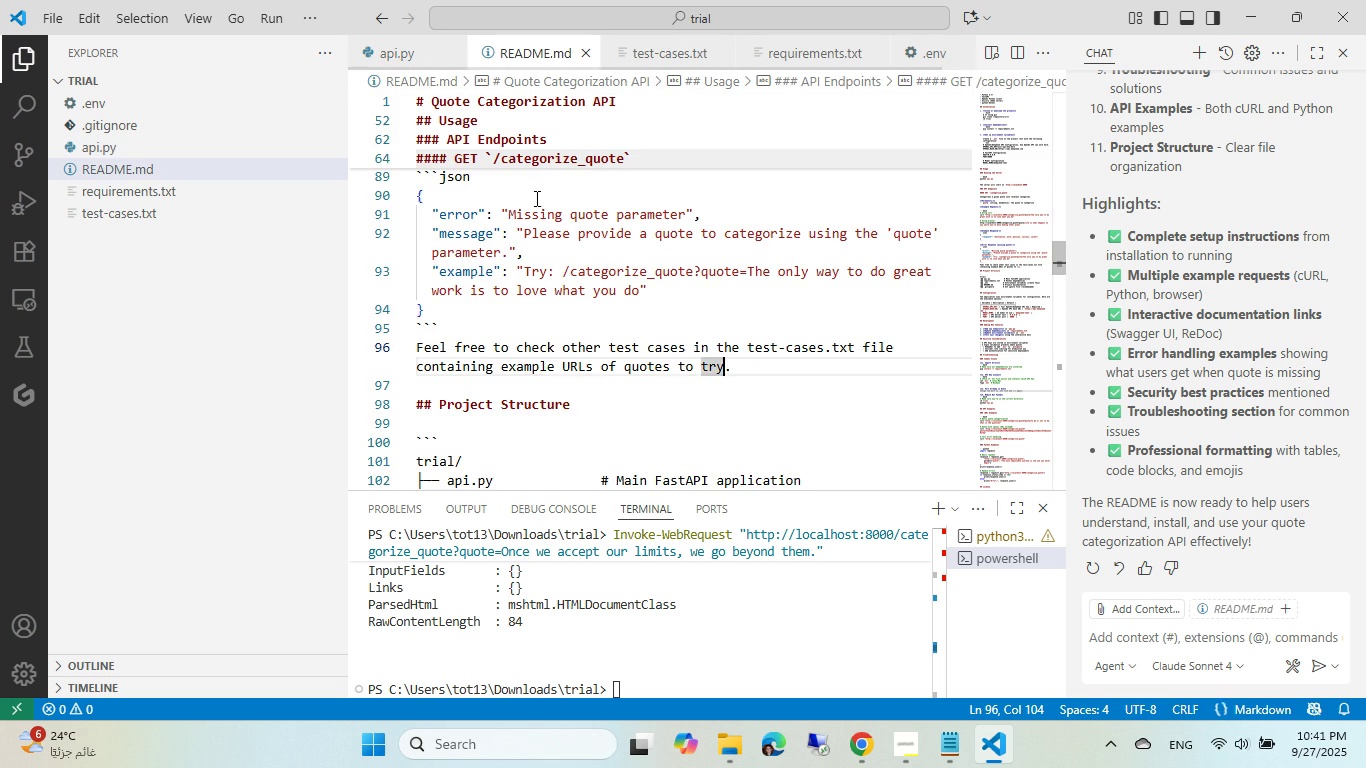 
scroll: coordinate [546, 229], scroll_direction: up, amount: 38.0
 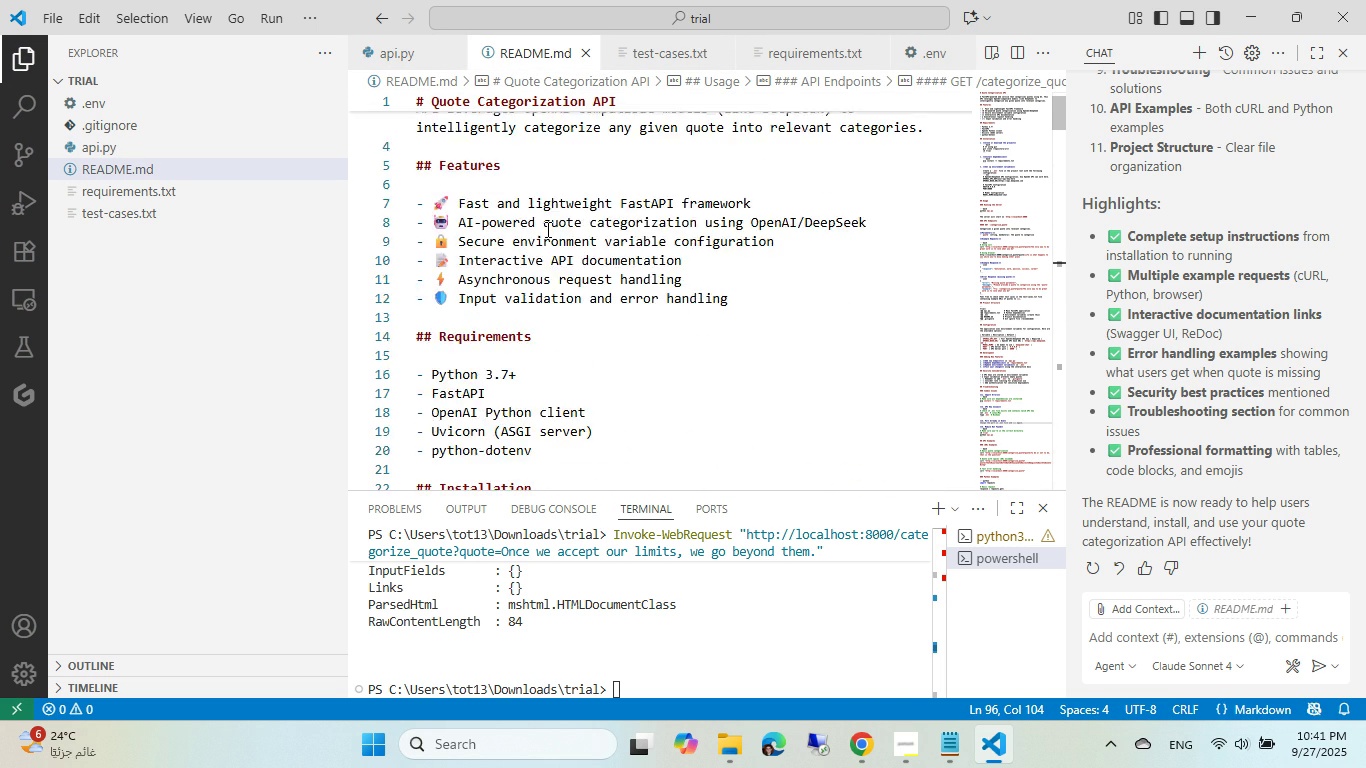 
scroll: coordinate [546, 229], scroll_direction: down, amount: 3.0
 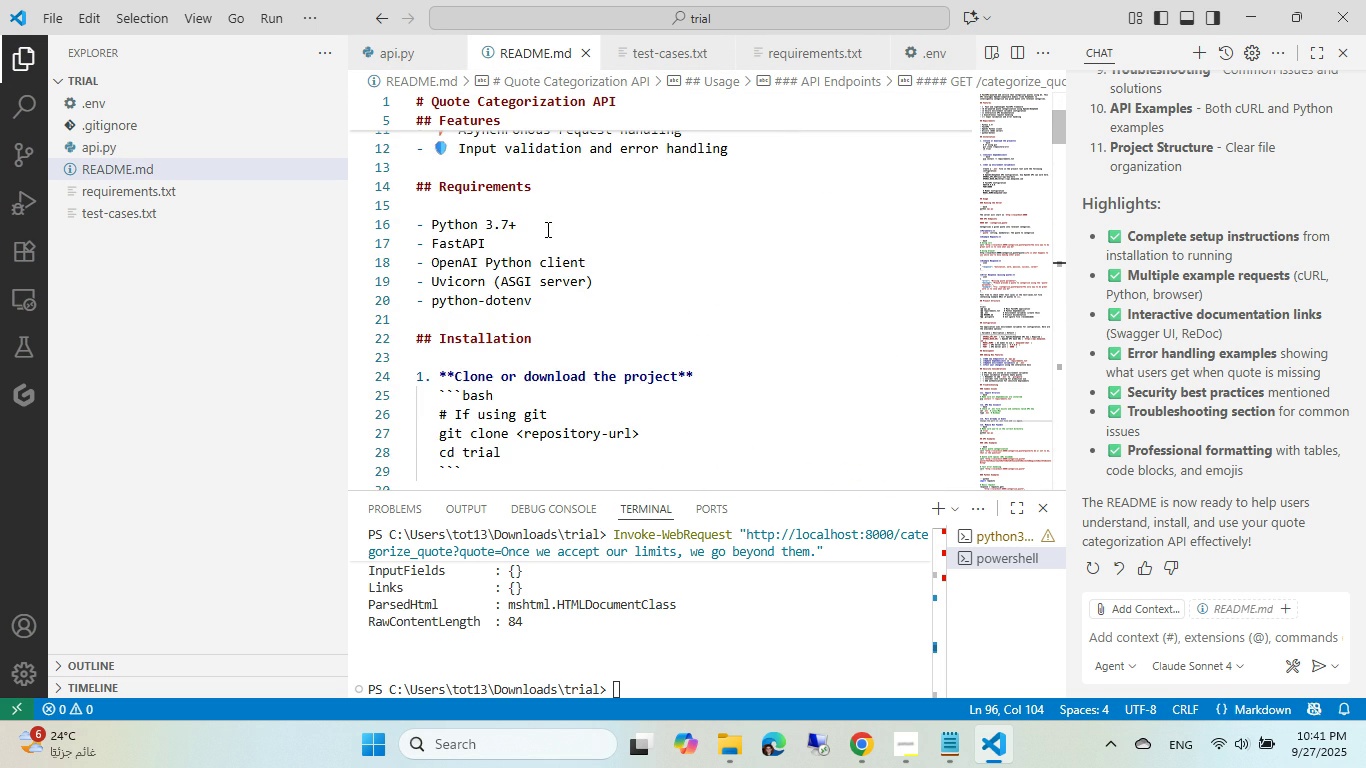 
scroll: coordinate [546, 229], scroll_direction: up, amount: 1.0
 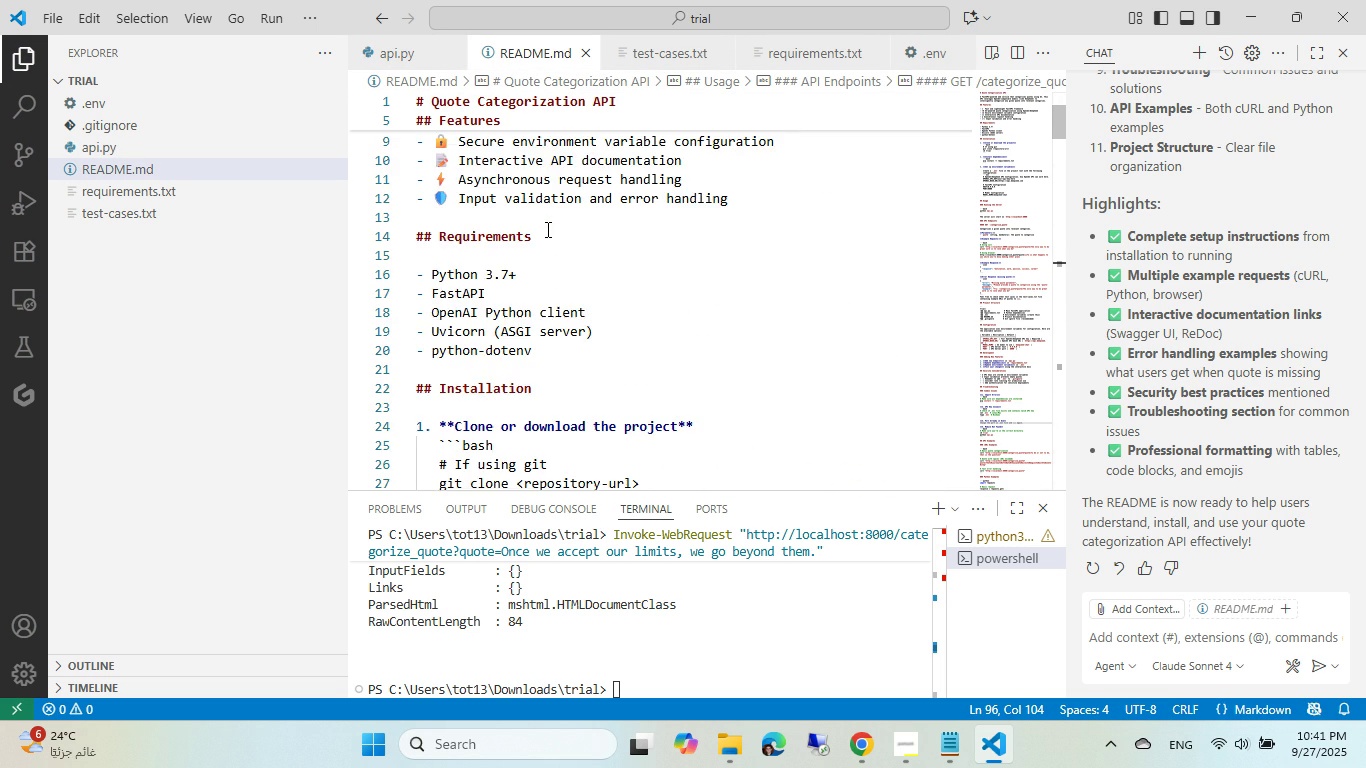 
scroll: coordinate [546, 229], scroll_direction: down, amount: 1.0
 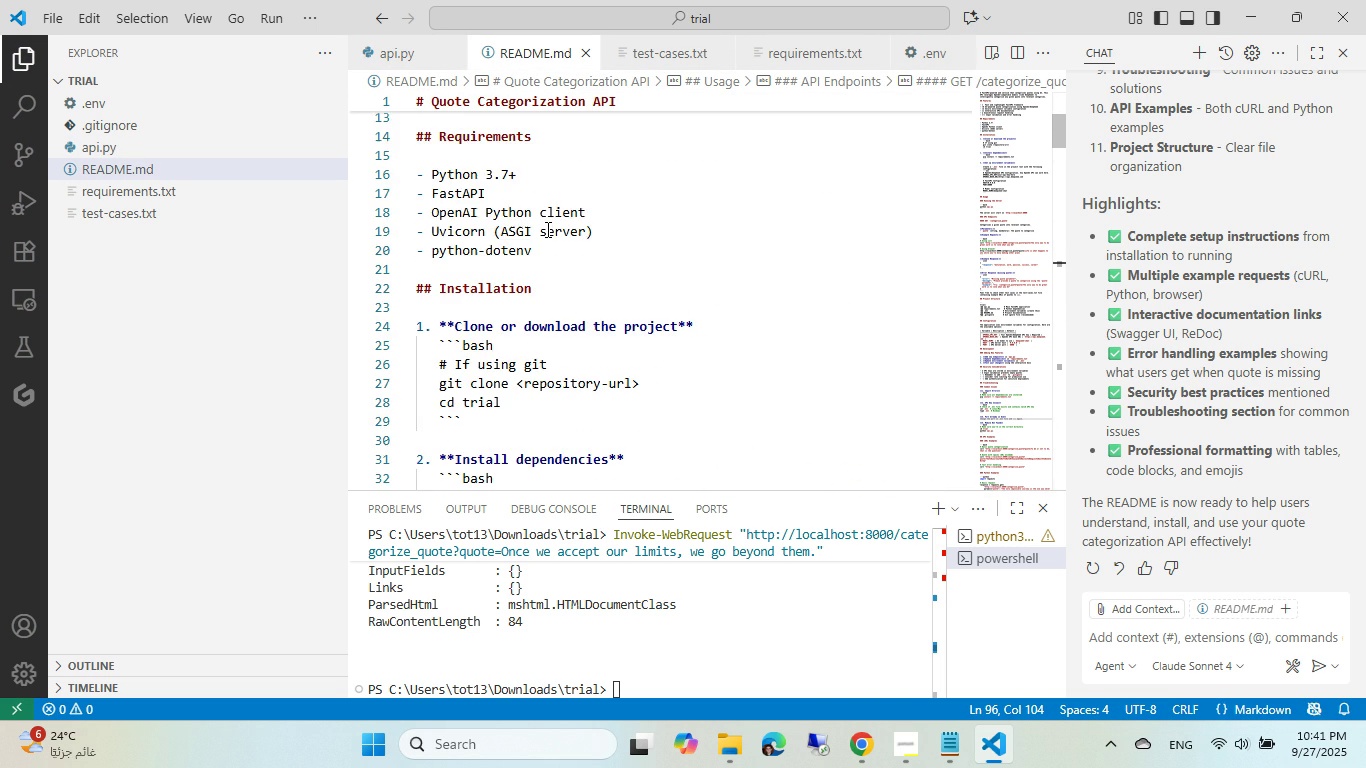 
scroll: coordinate [546, 229], scroll_direction: up, amount: 1.0
 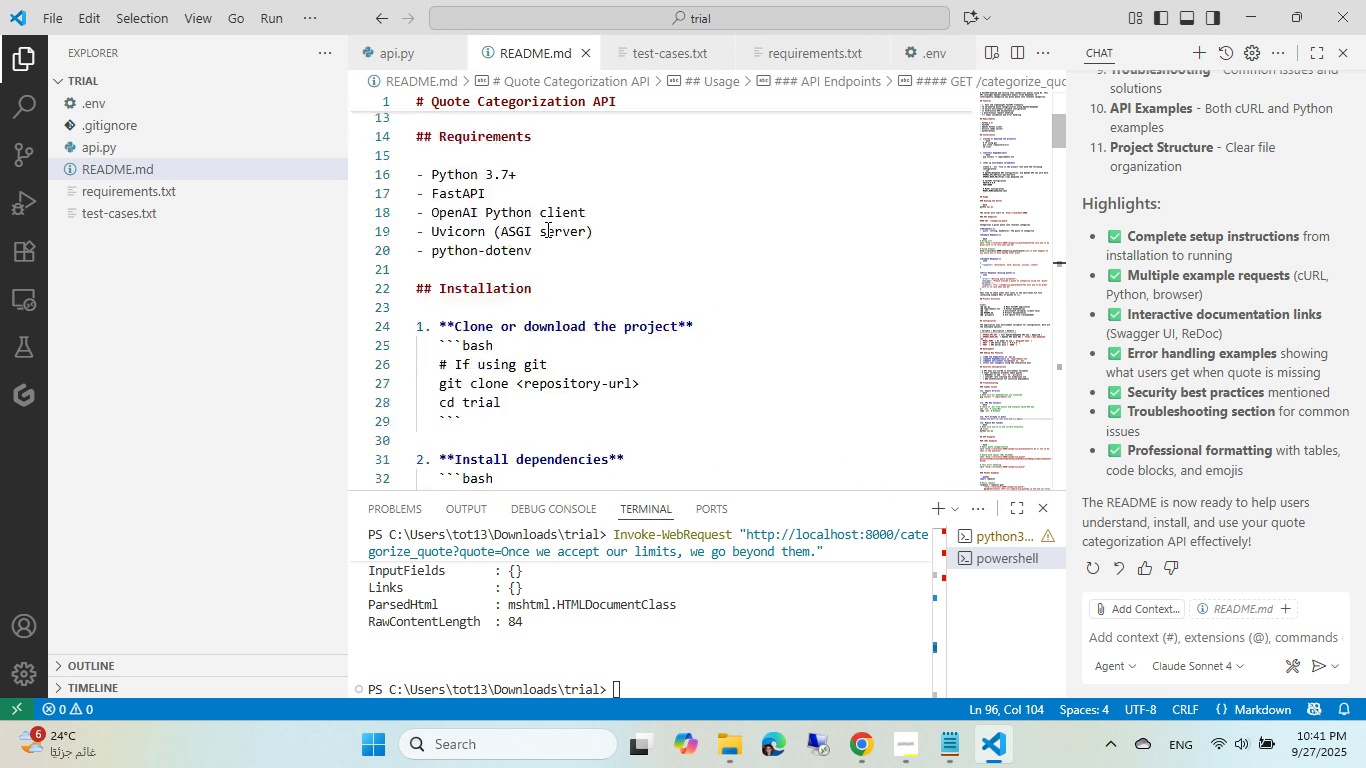 
scroll: coordinate [546, 229], scroll_direction: down, amount: 1.0
 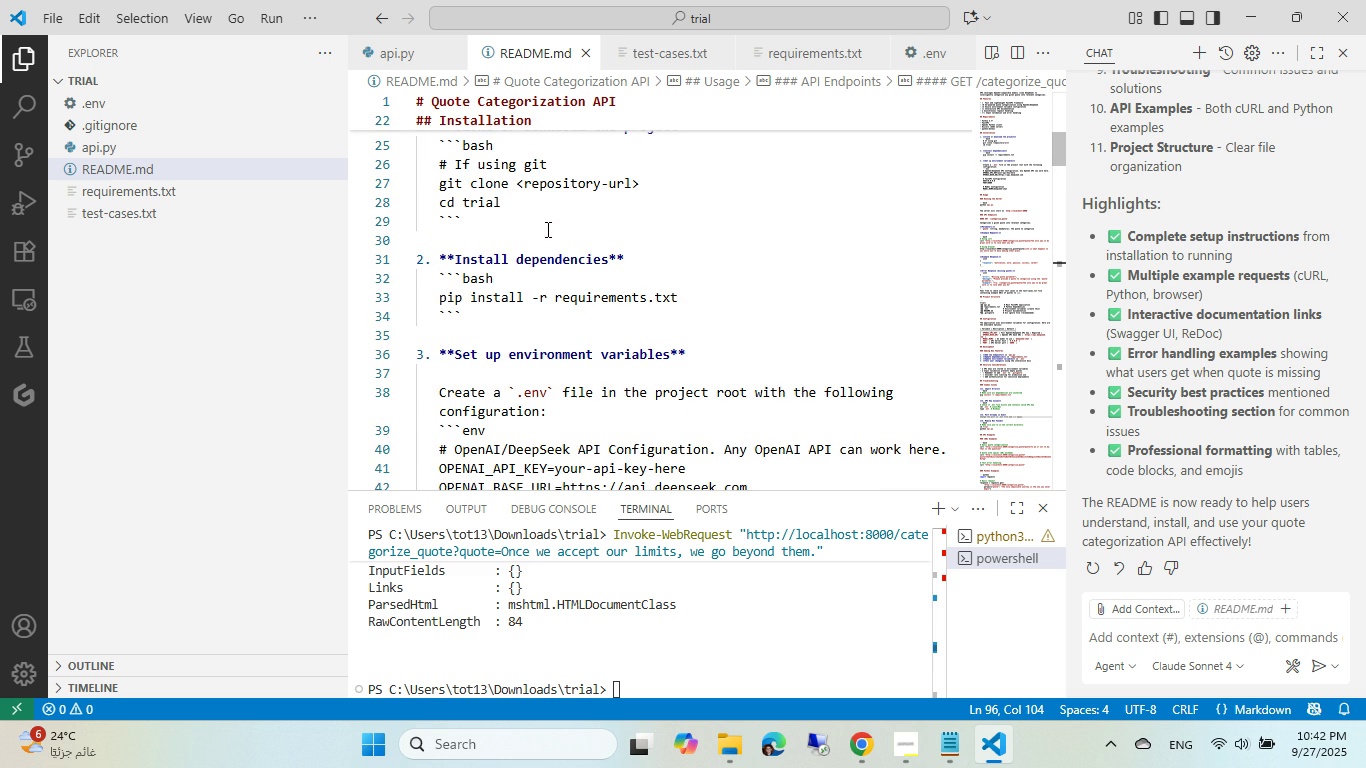 
scroll: coordinate [546, 229], scroll_direction: up, amount: 2.0
 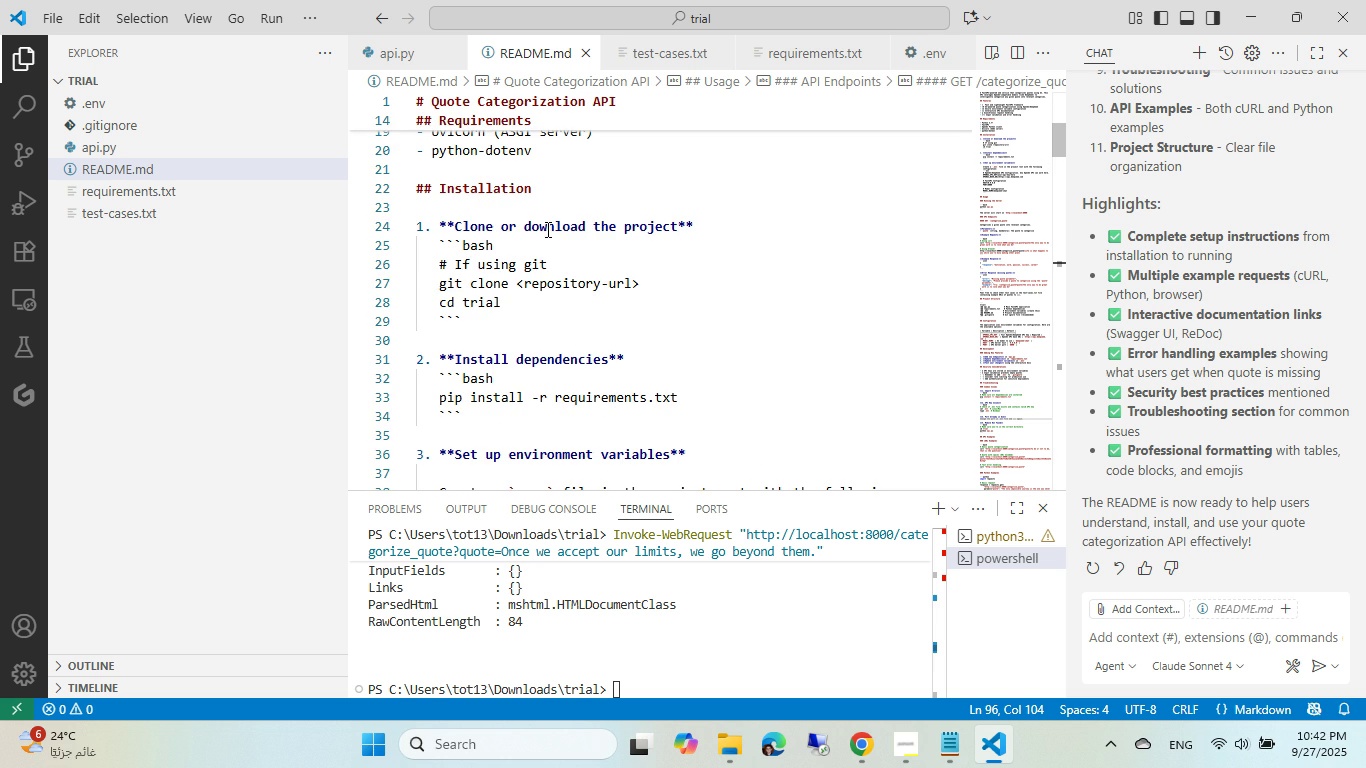 
scroll: coordinate [546, 229], scroll_direction: down, amount: 2.0
 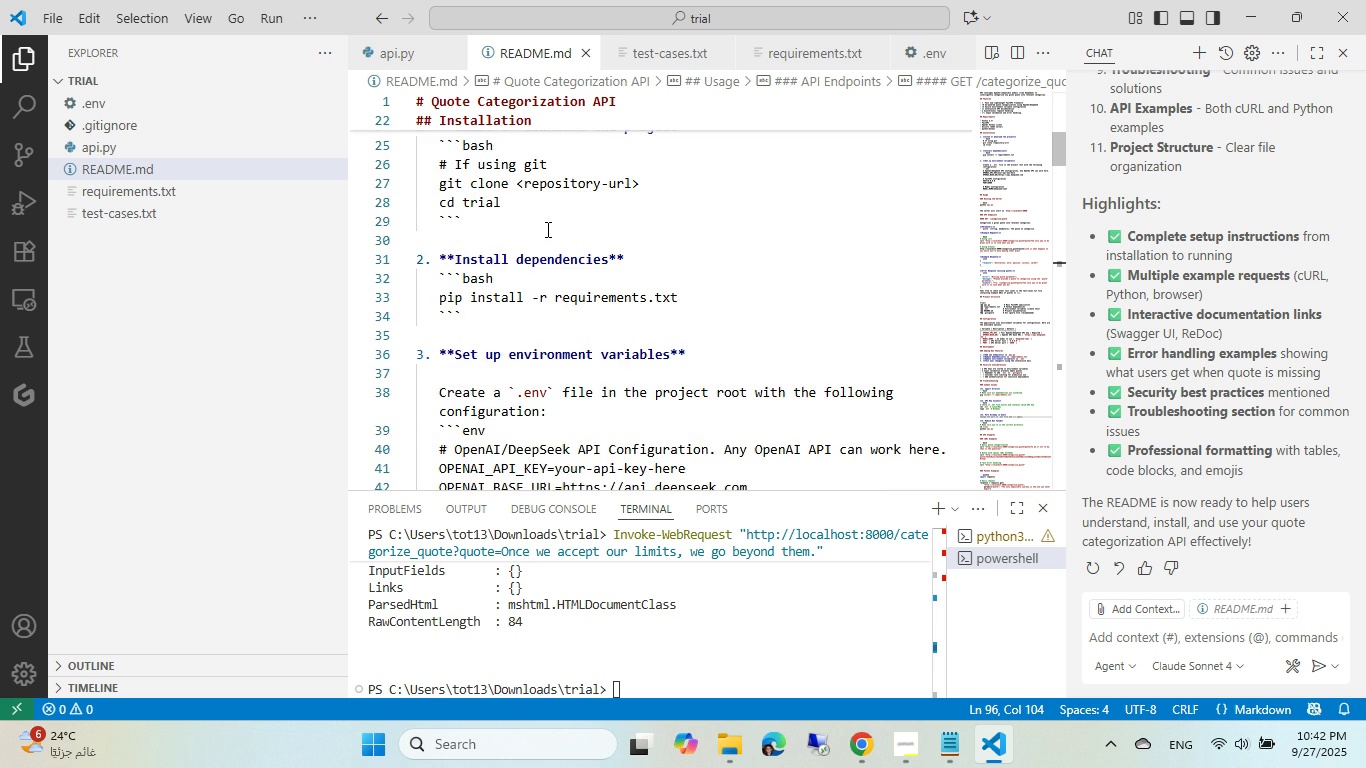 
scroll: coordinate [546, 229], scroll_direction: up, amount: 2.0
 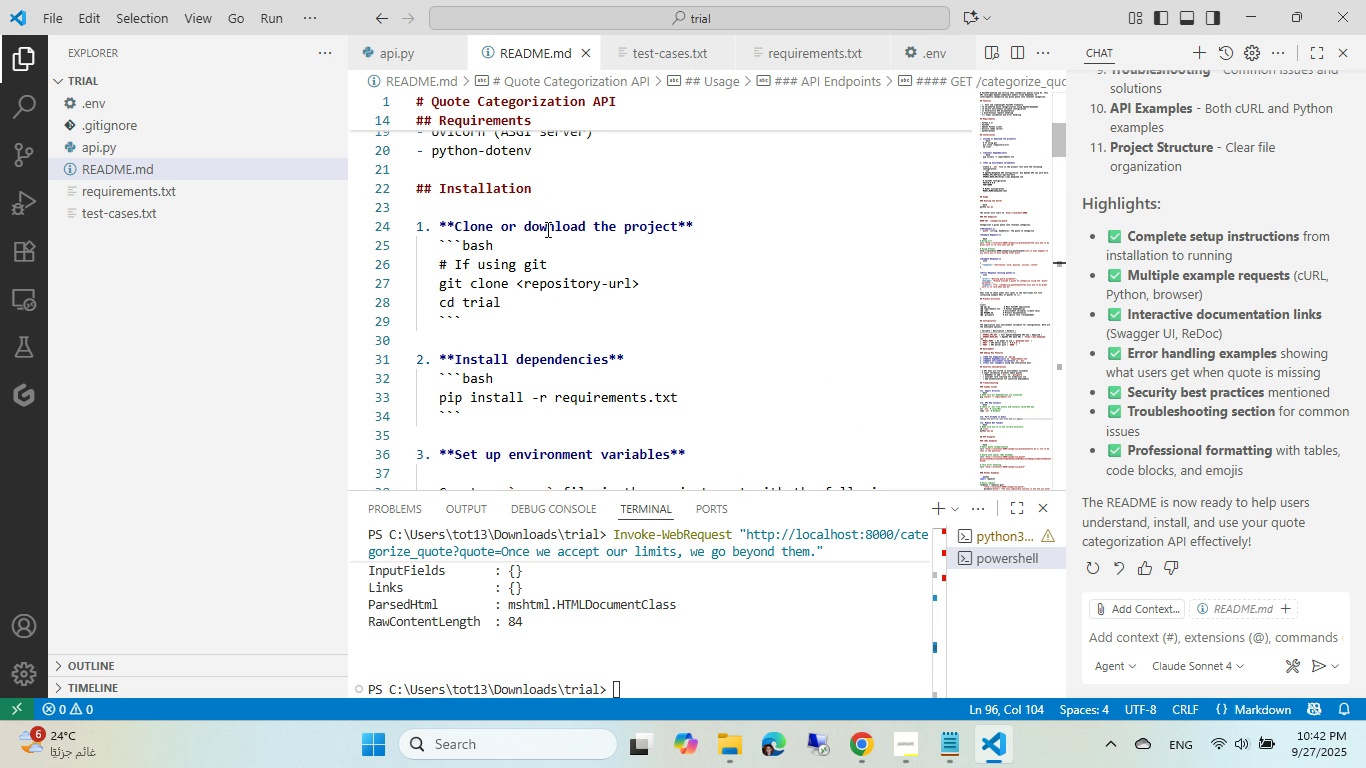 
wait(8.87)
 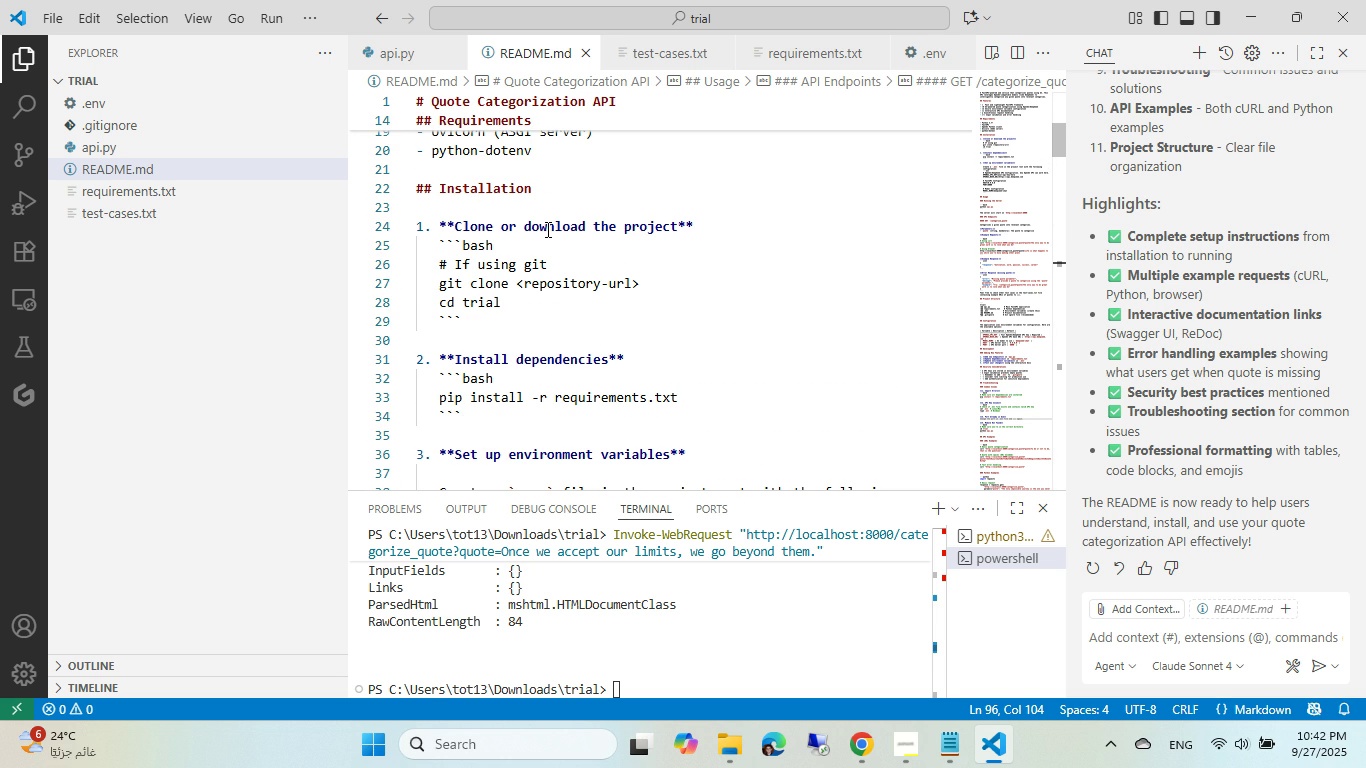 
left_click([612, 267])
 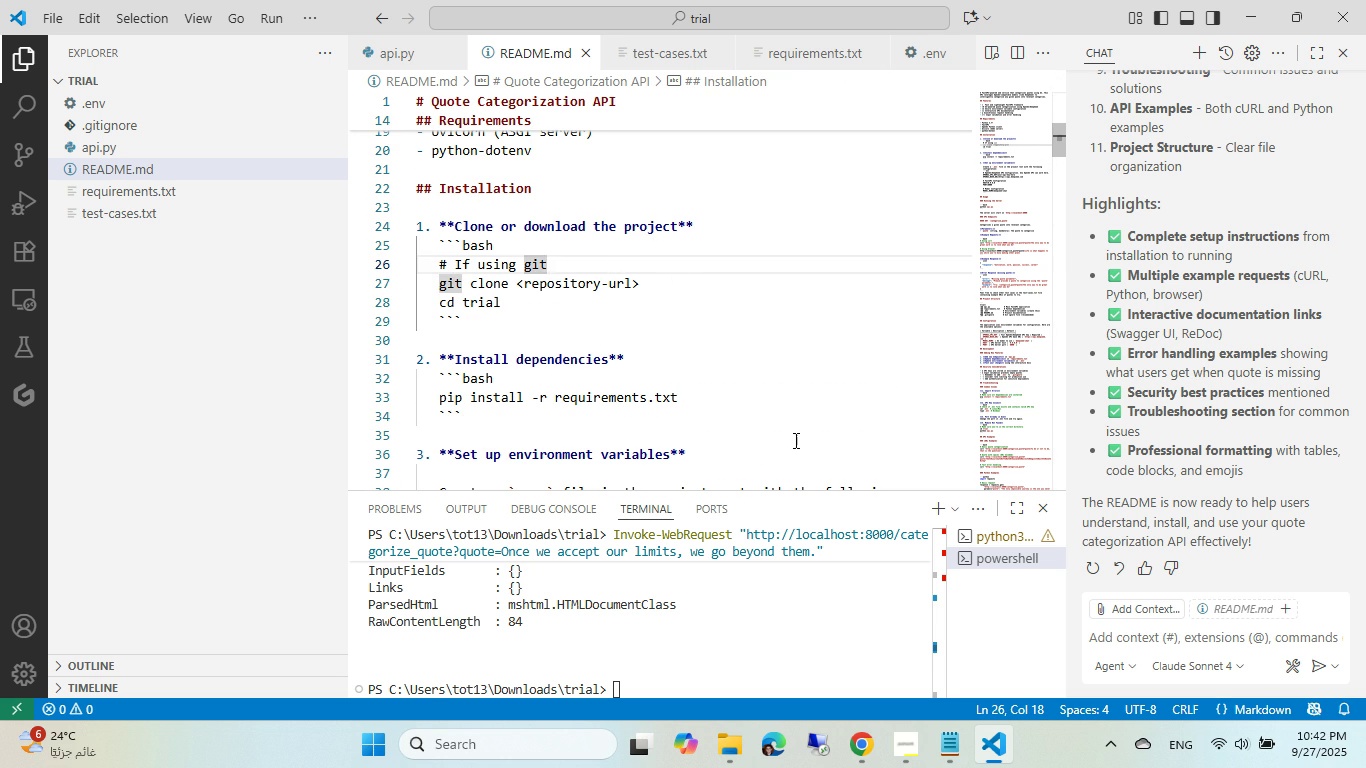 
left_click([858, 739])
 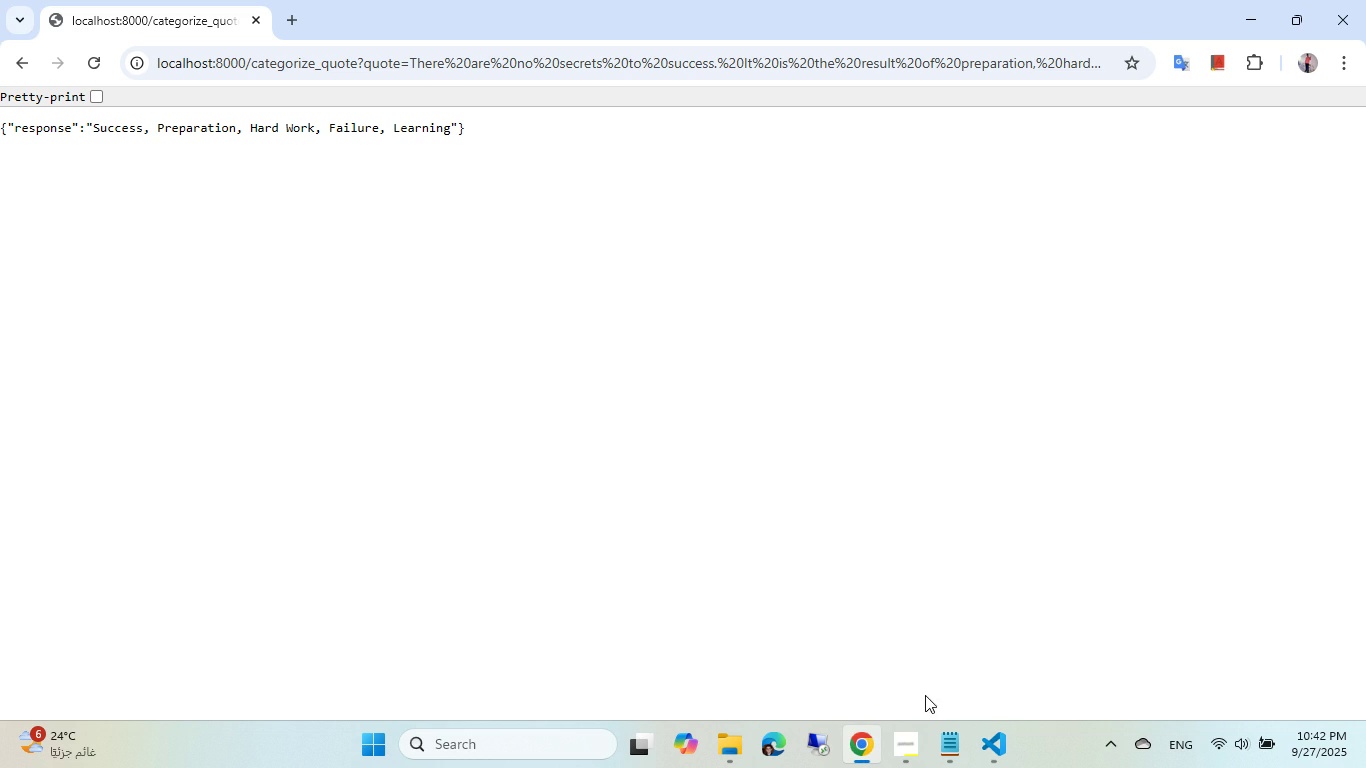 
left_click([1000, 746])
 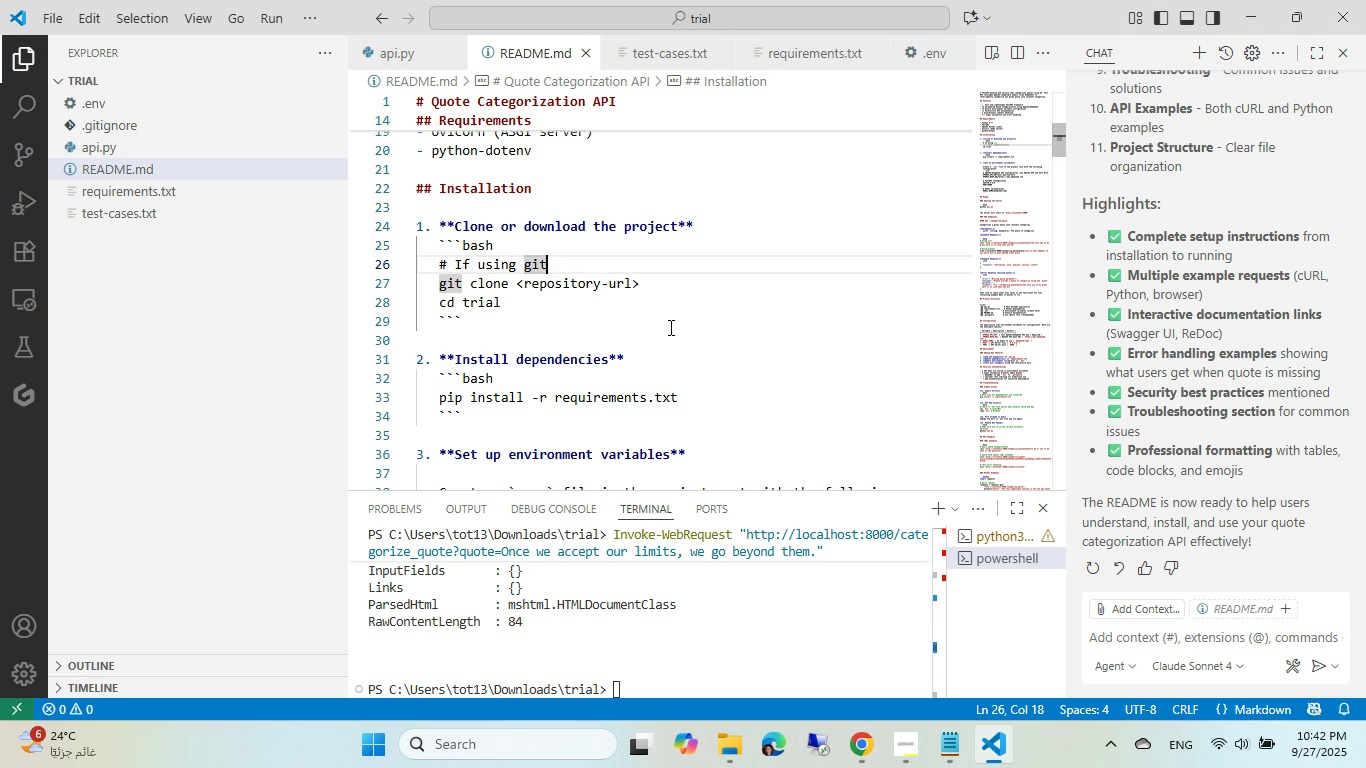 
wait(12.45)
 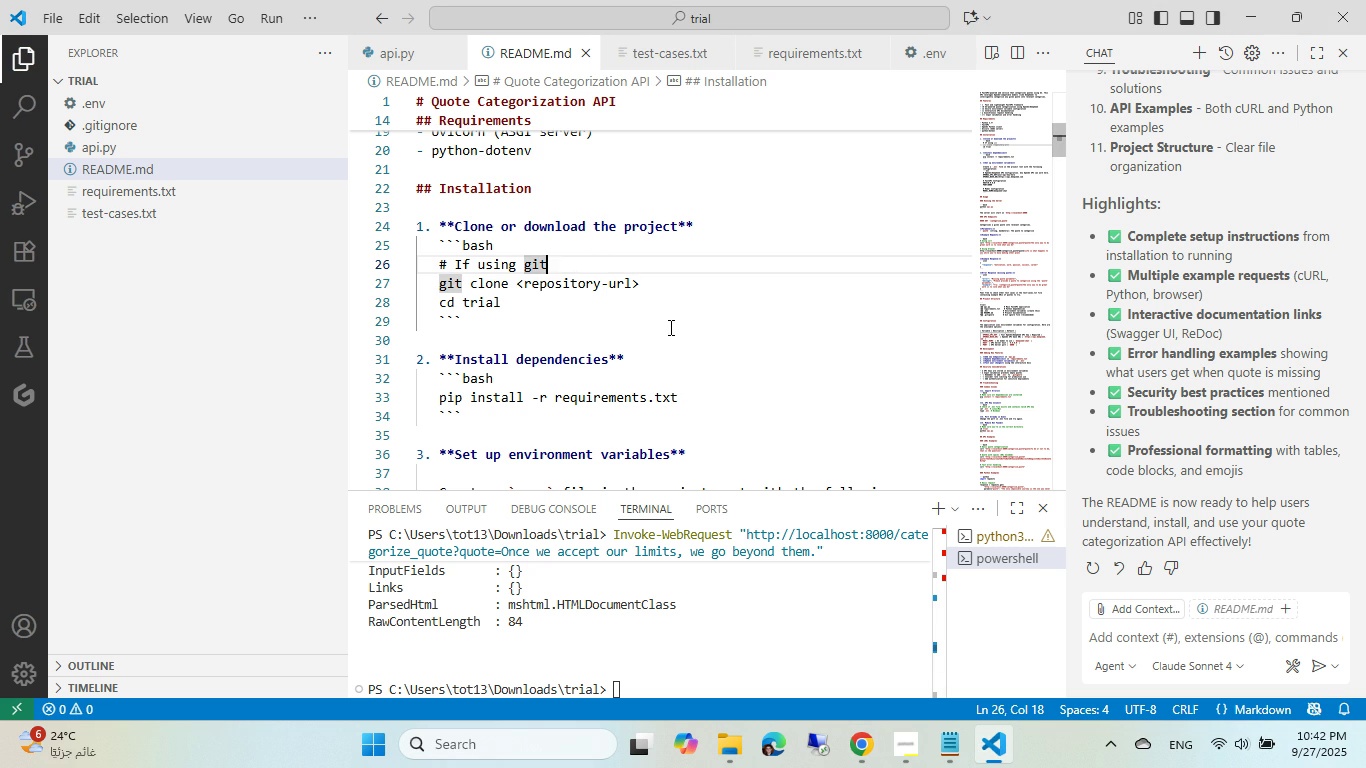 
left_click([868, 733])
 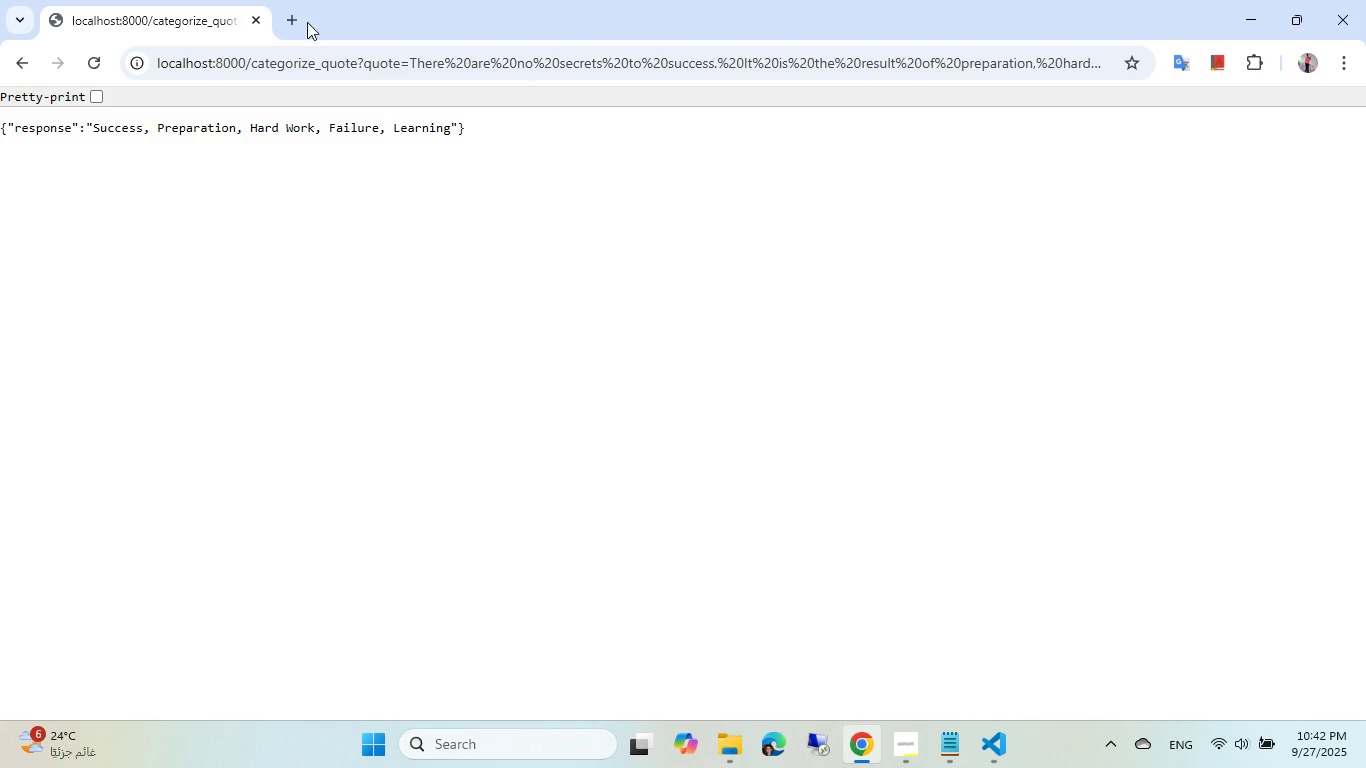 
left_click([296, 21])
 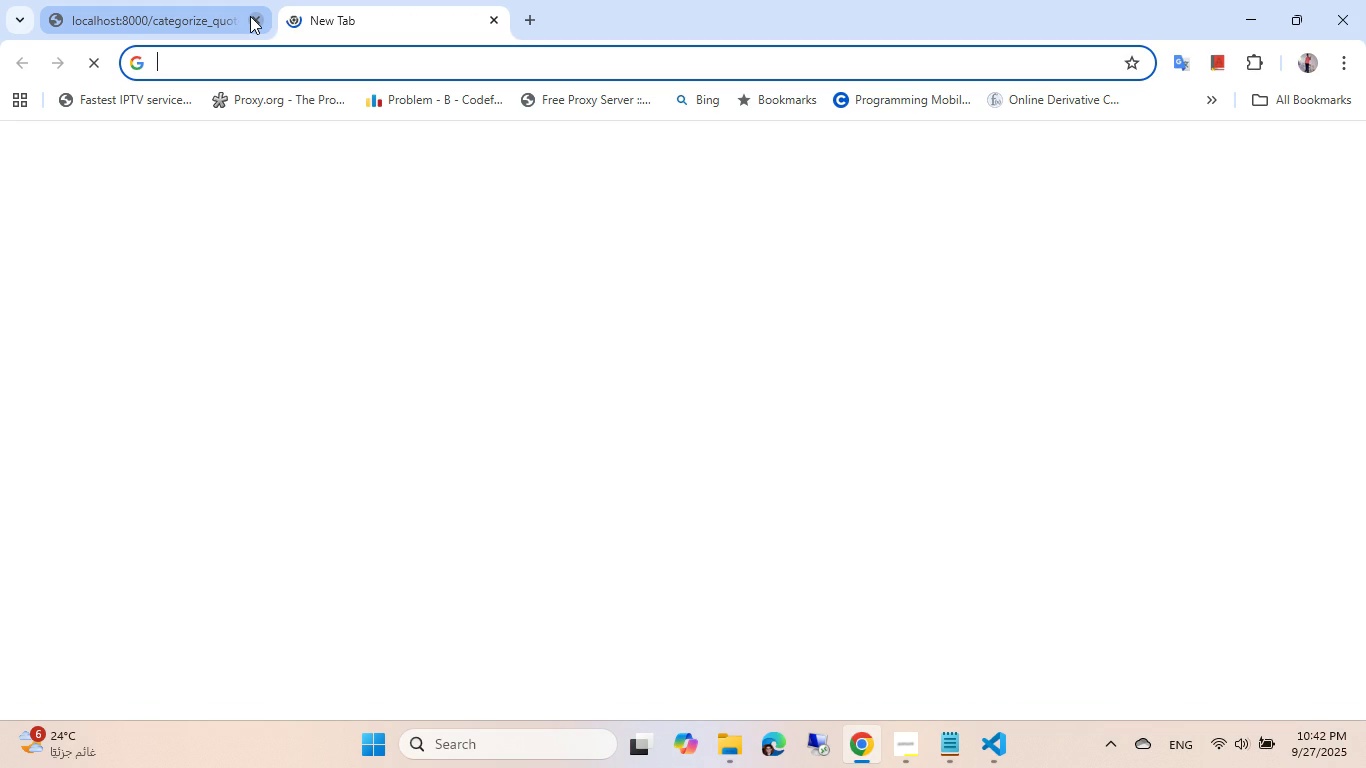 
type(git)
 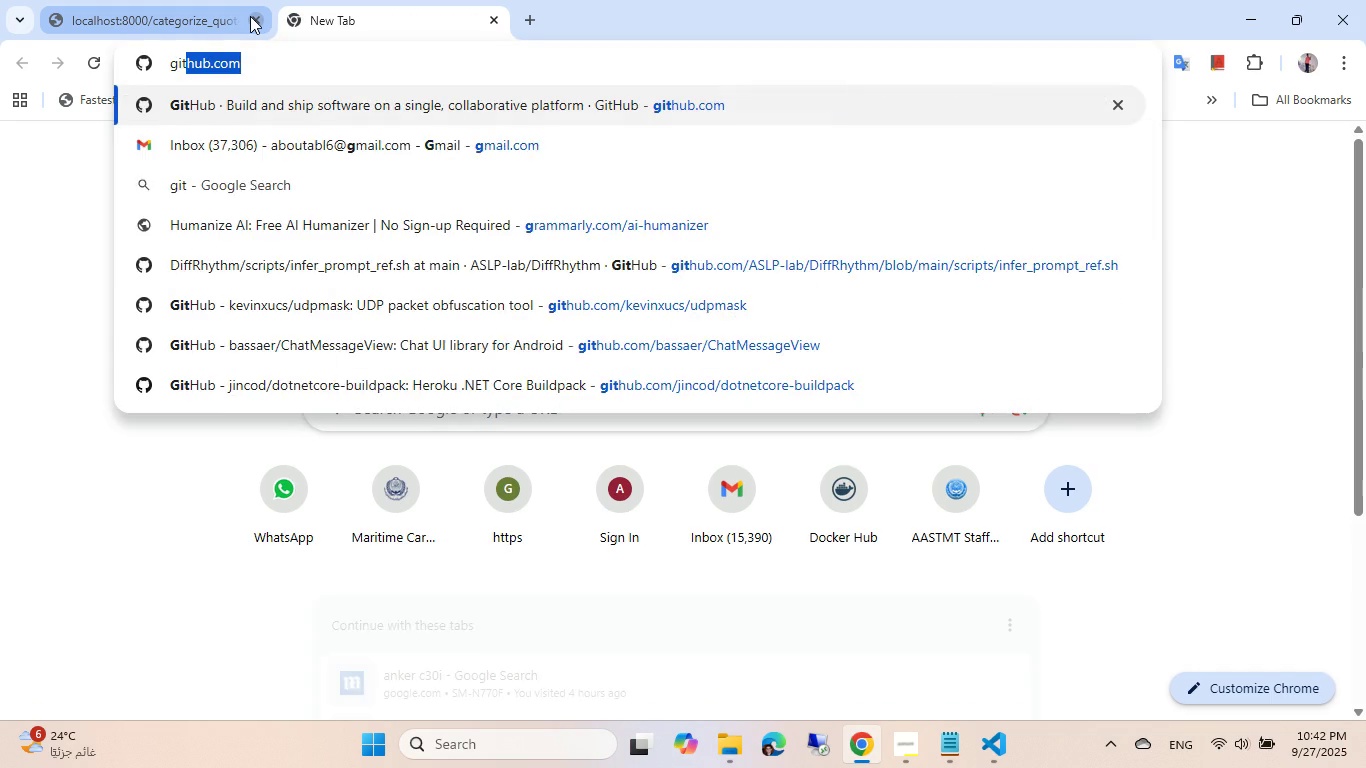 
key(Enter)
 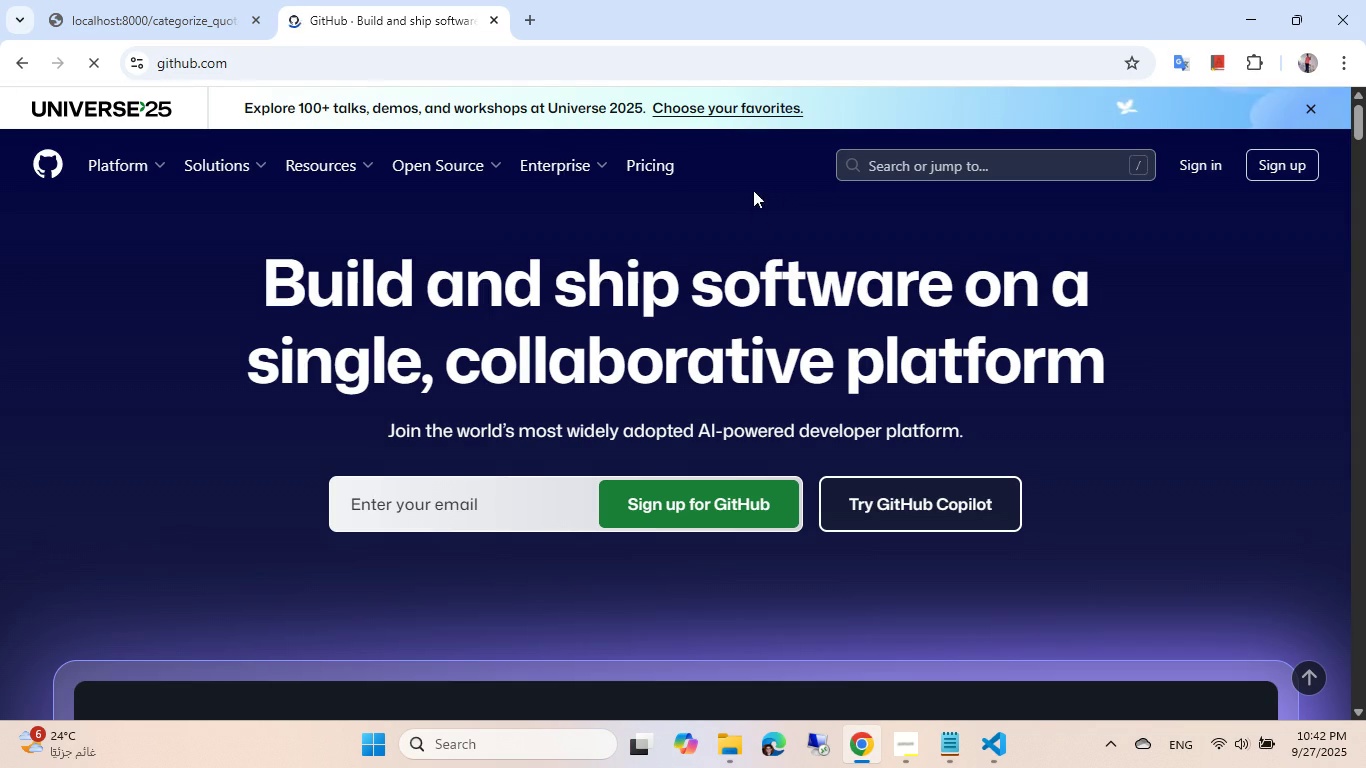 
left_click([1201, 164])
 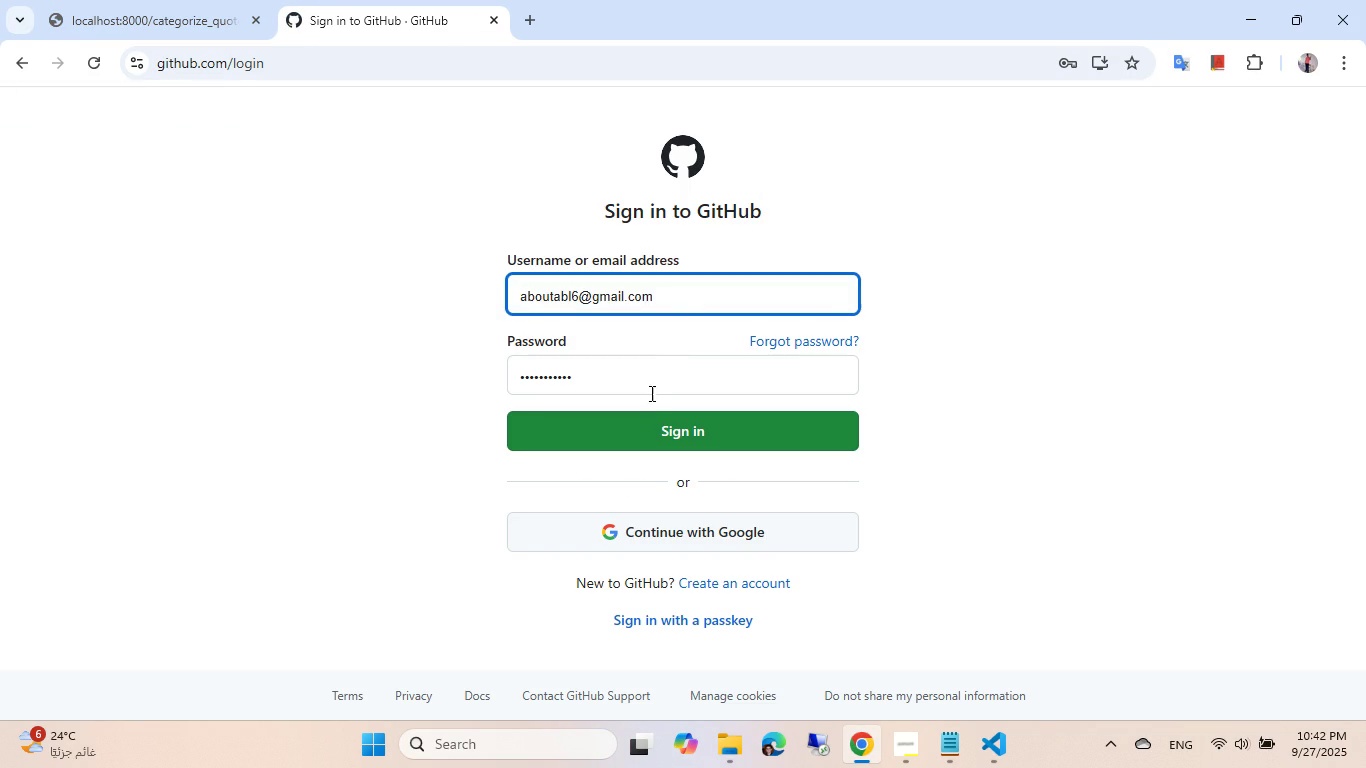 
left_click([652, 424])
 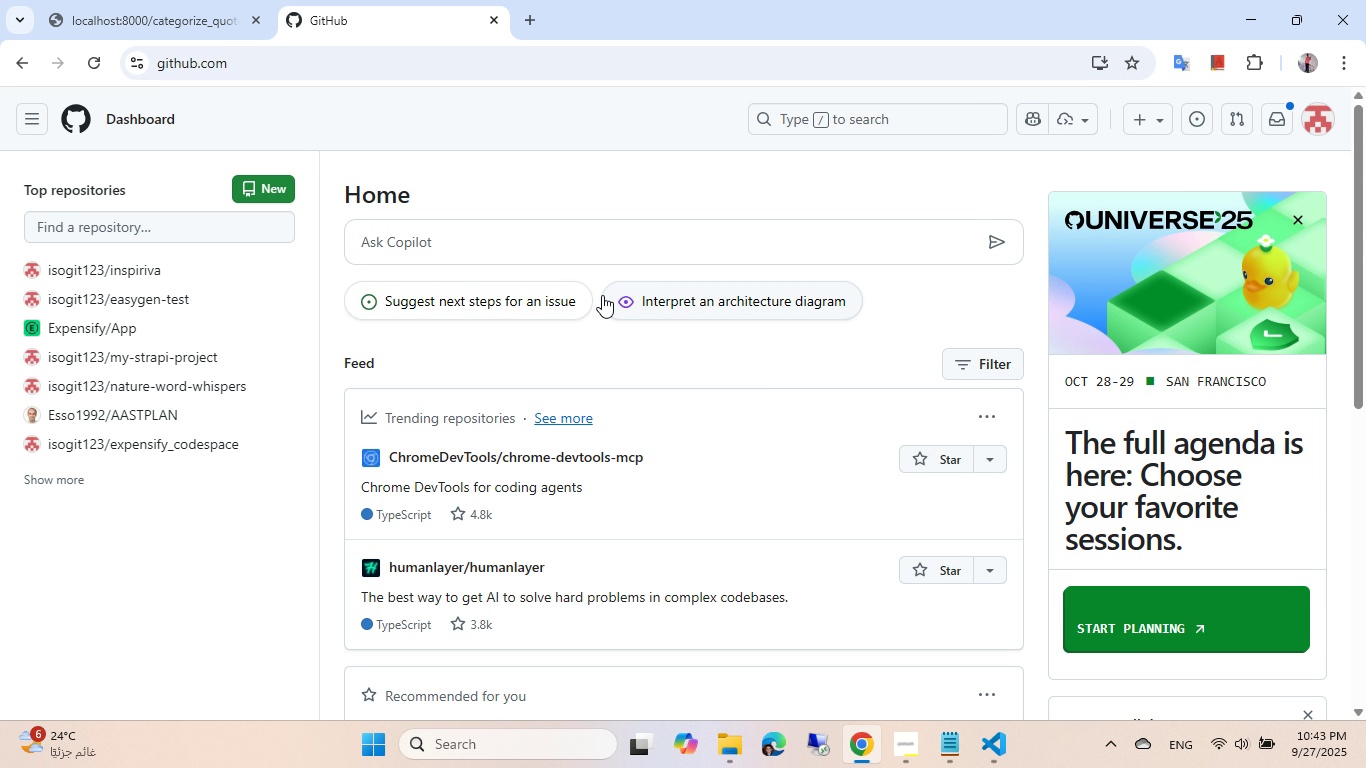 
wait(71.01)
 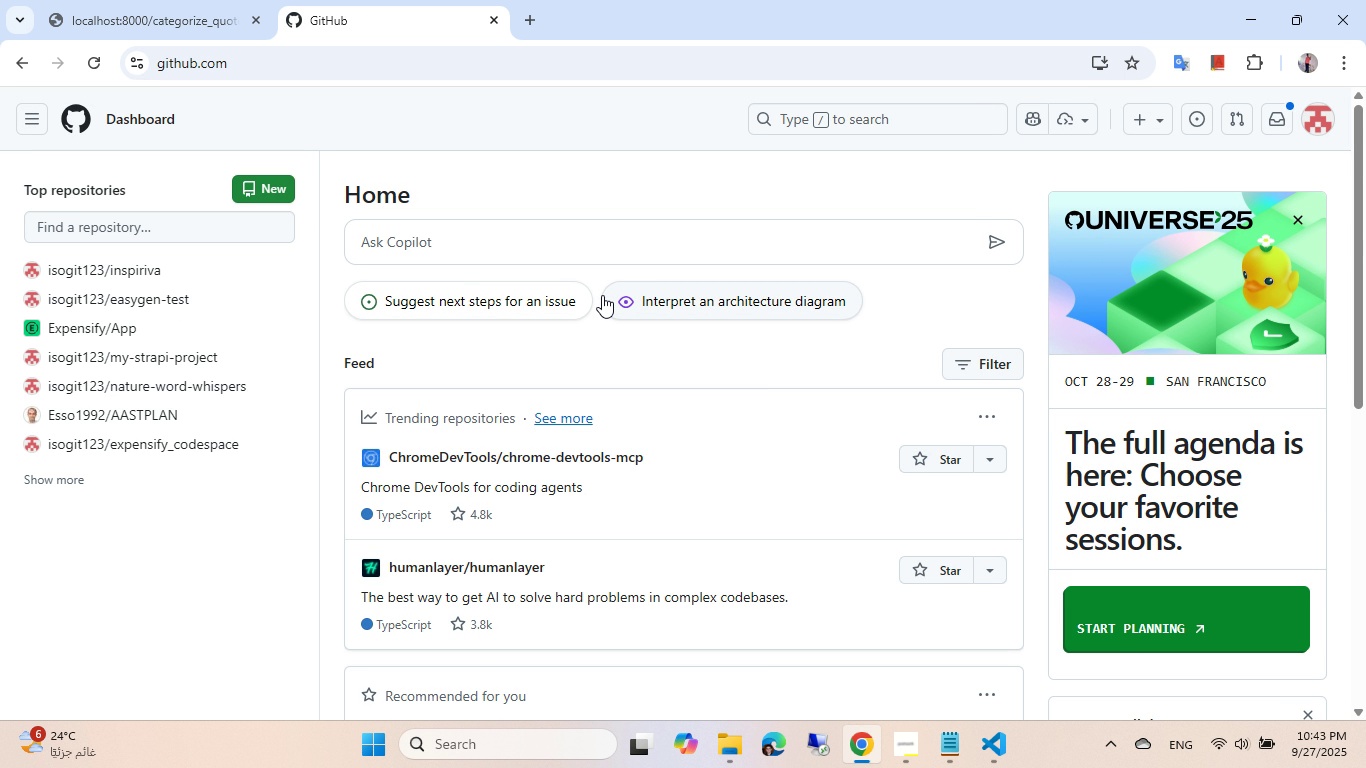 
left_click([281, 187])
 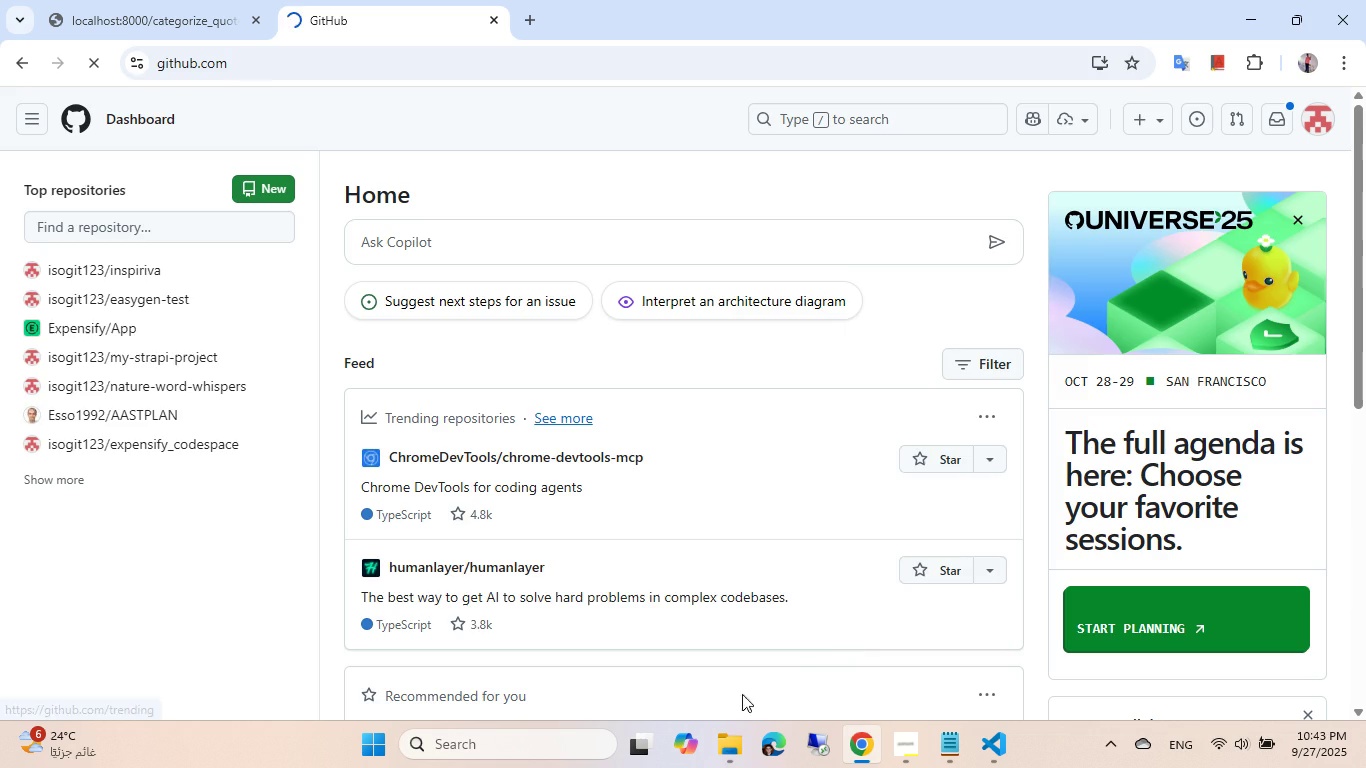 
left_click([733, 739])
 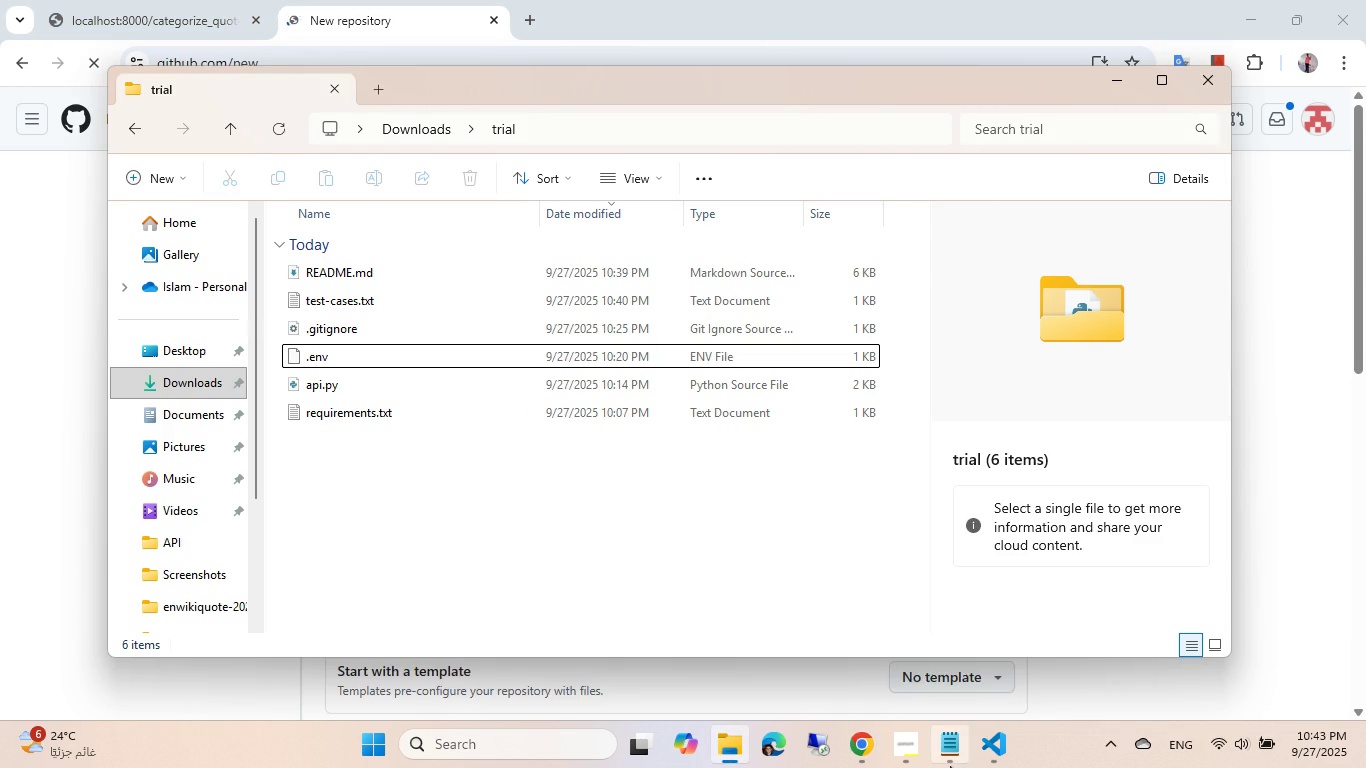 
left_click([984, 754])
 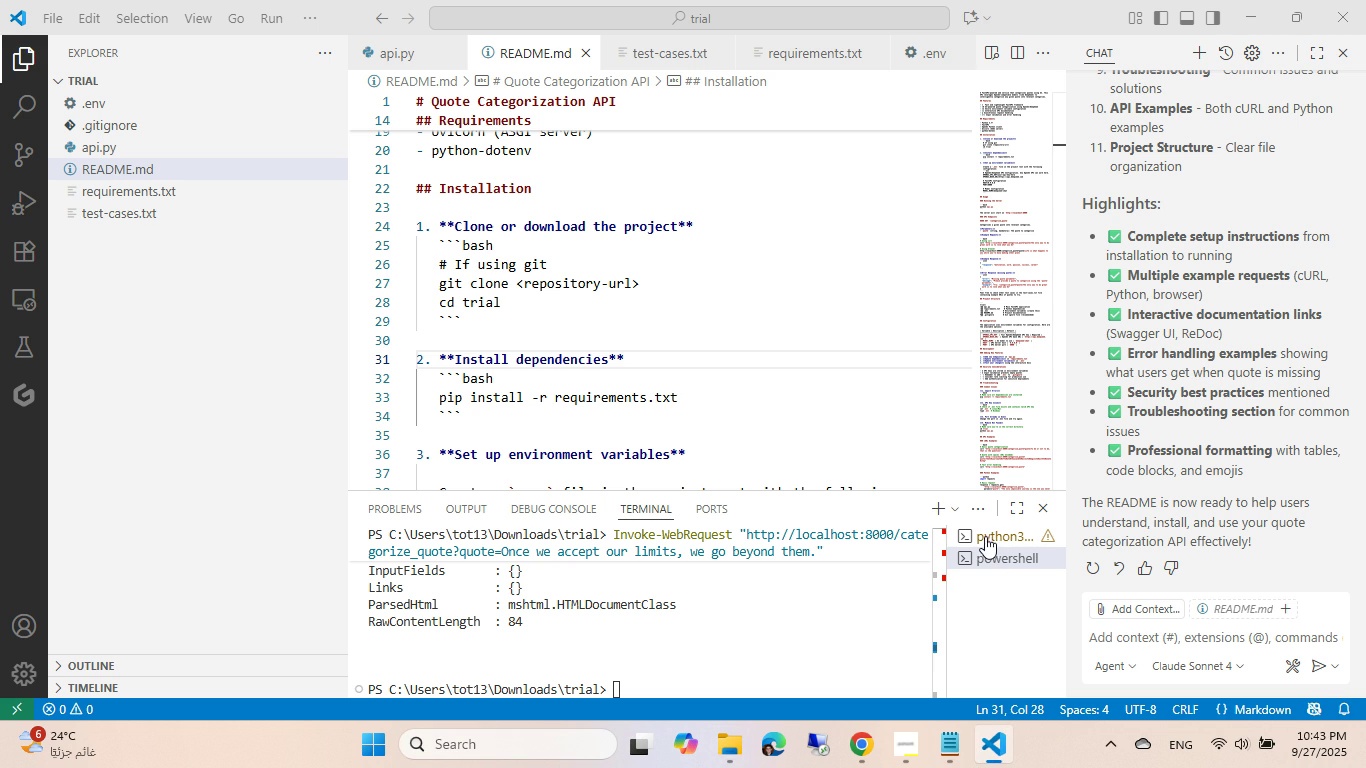 
left_click([983, 536])
 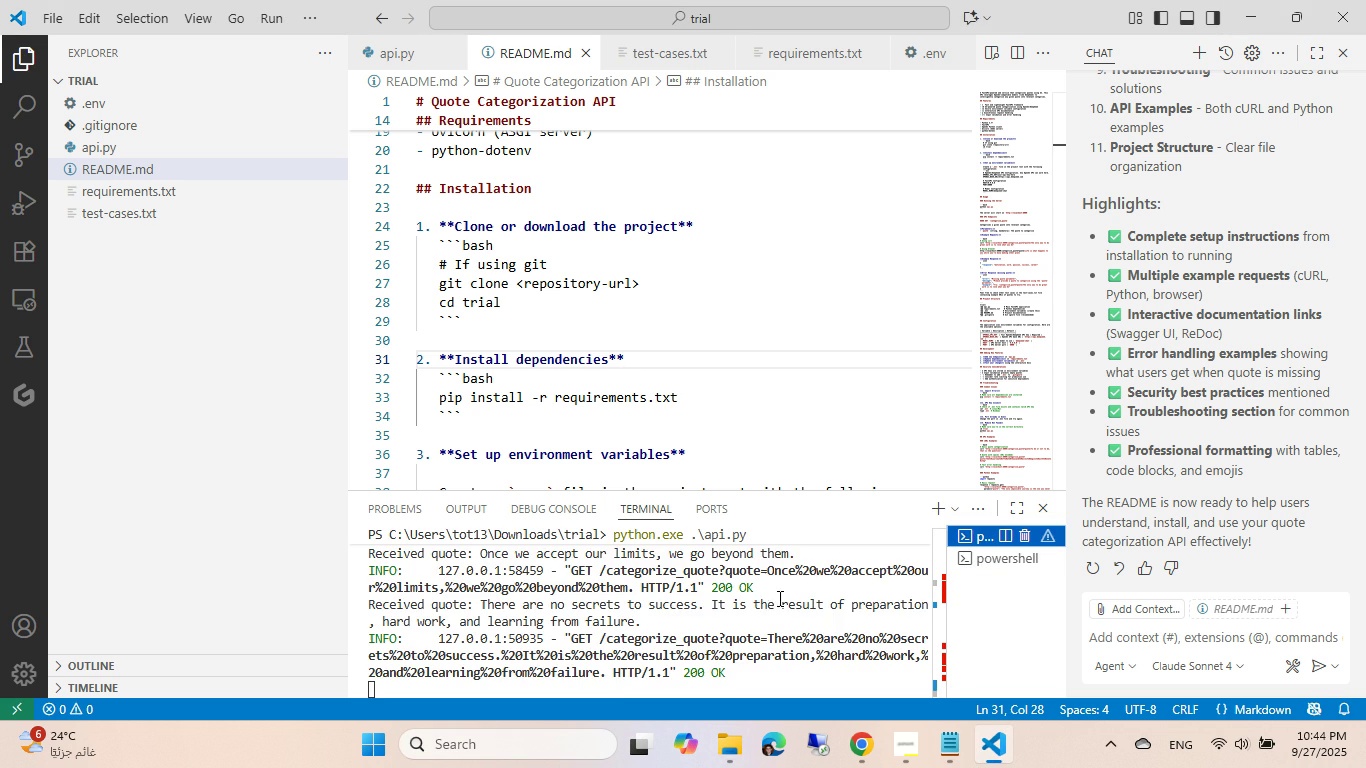 
left_click([718, 609])
 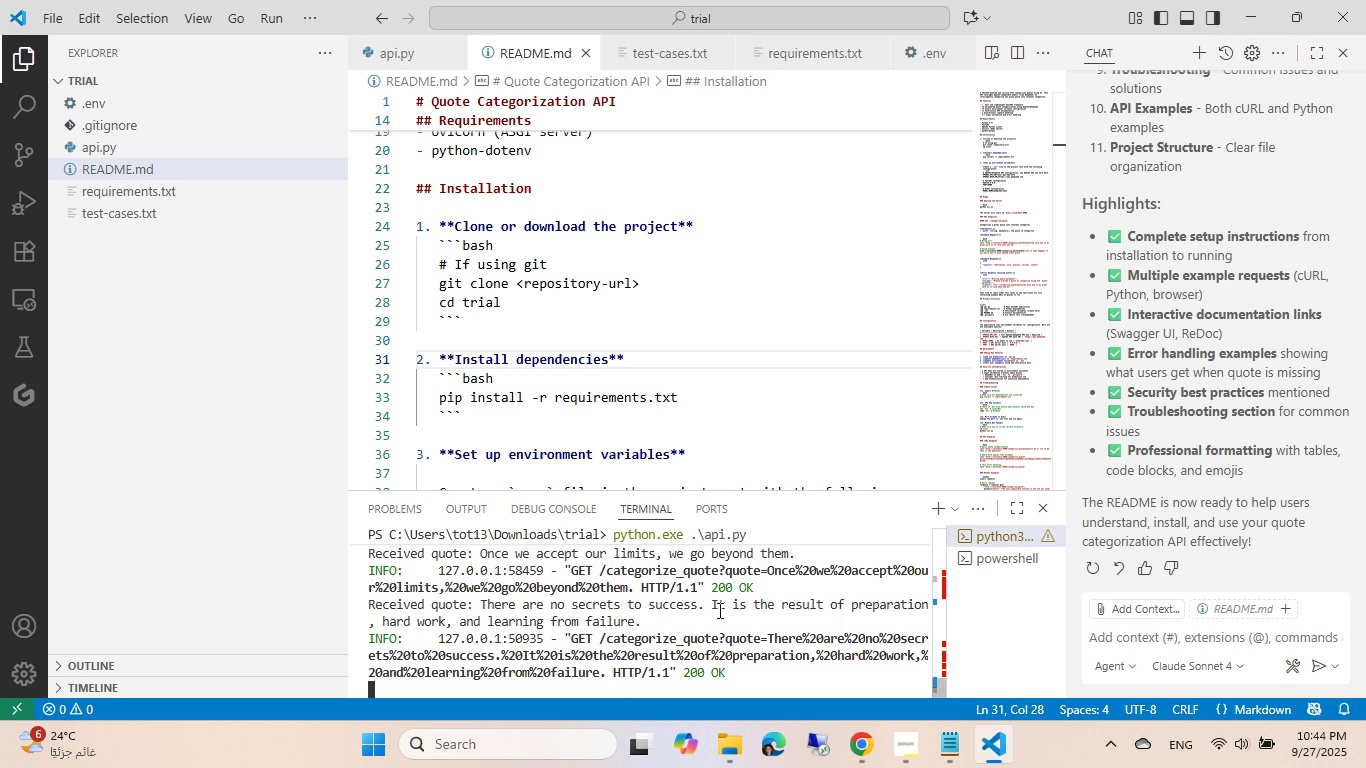 
key(Control+ControlLeft)
 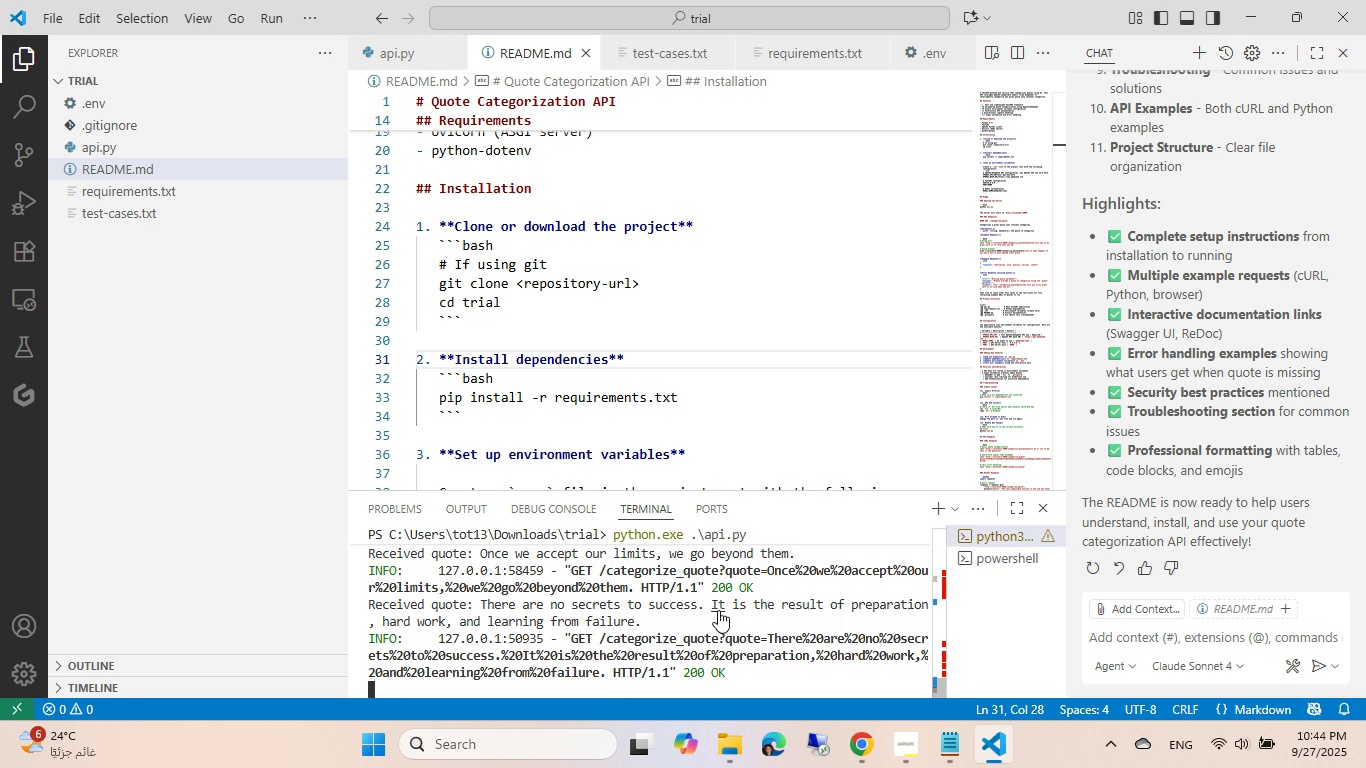 
key(Control+C)
 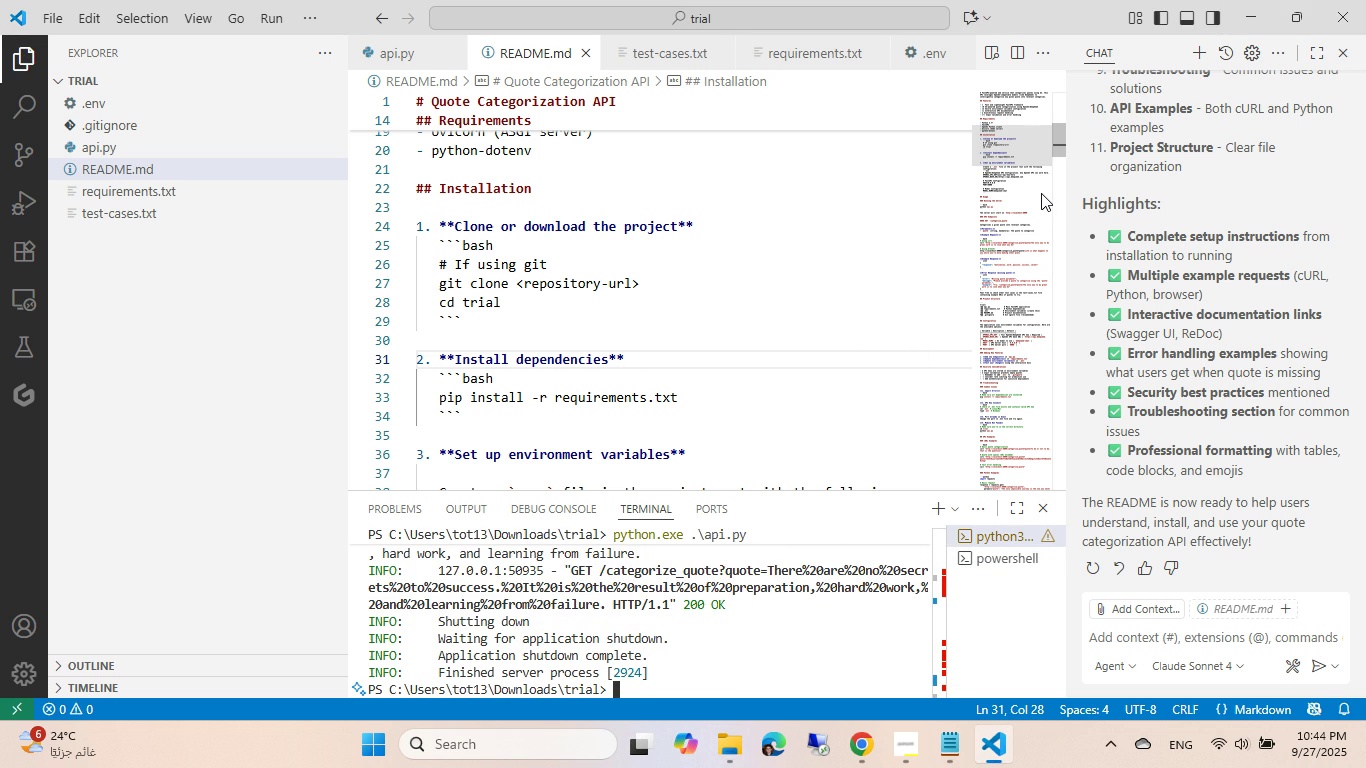 
left_click([1334, 19])
 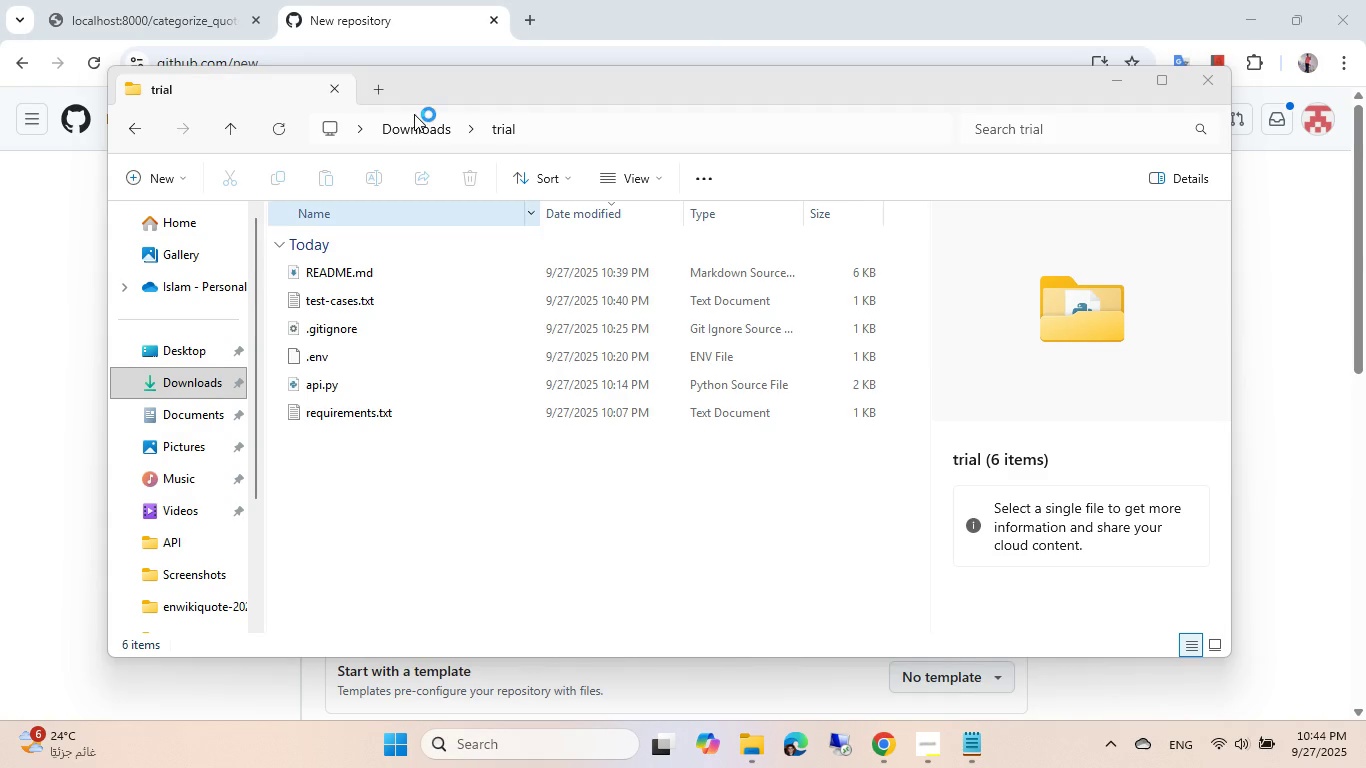 
left_click([410, 132])
 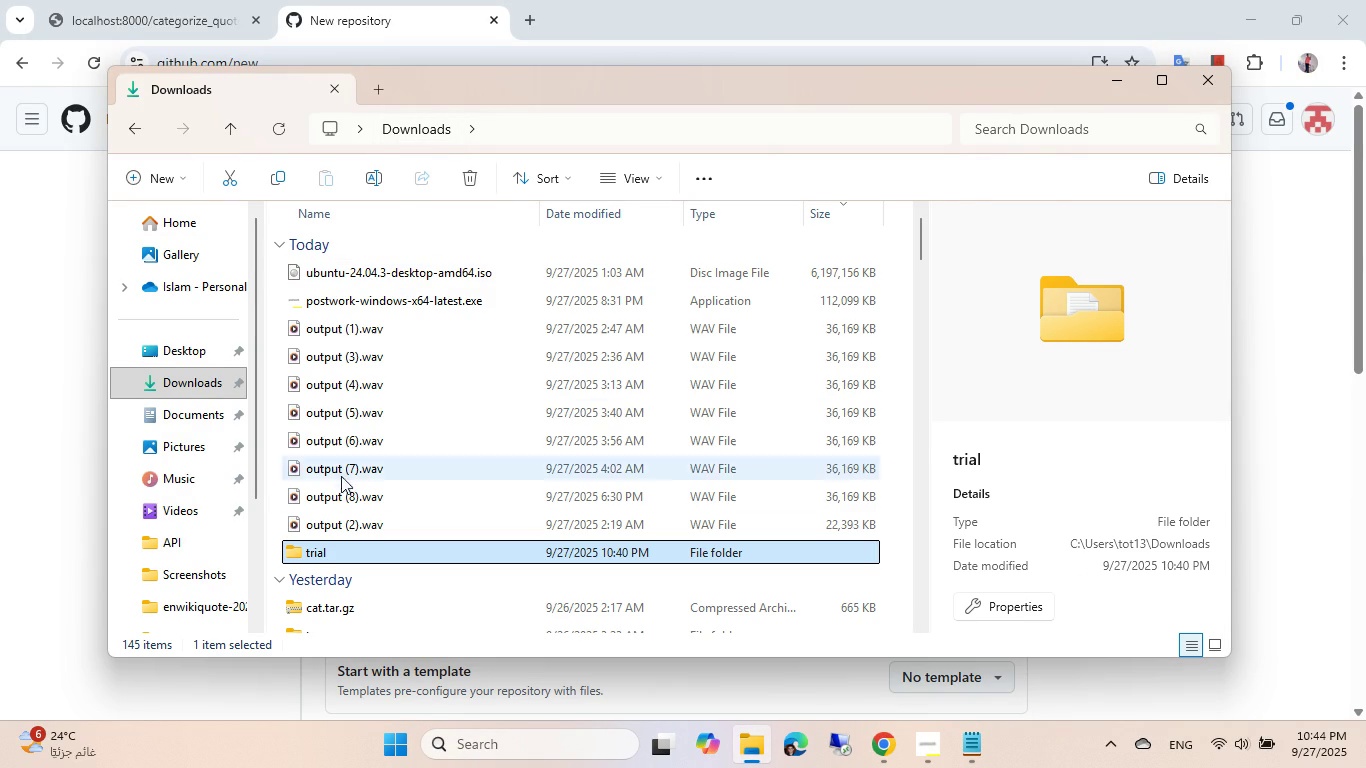 
right_click([317, 551])
 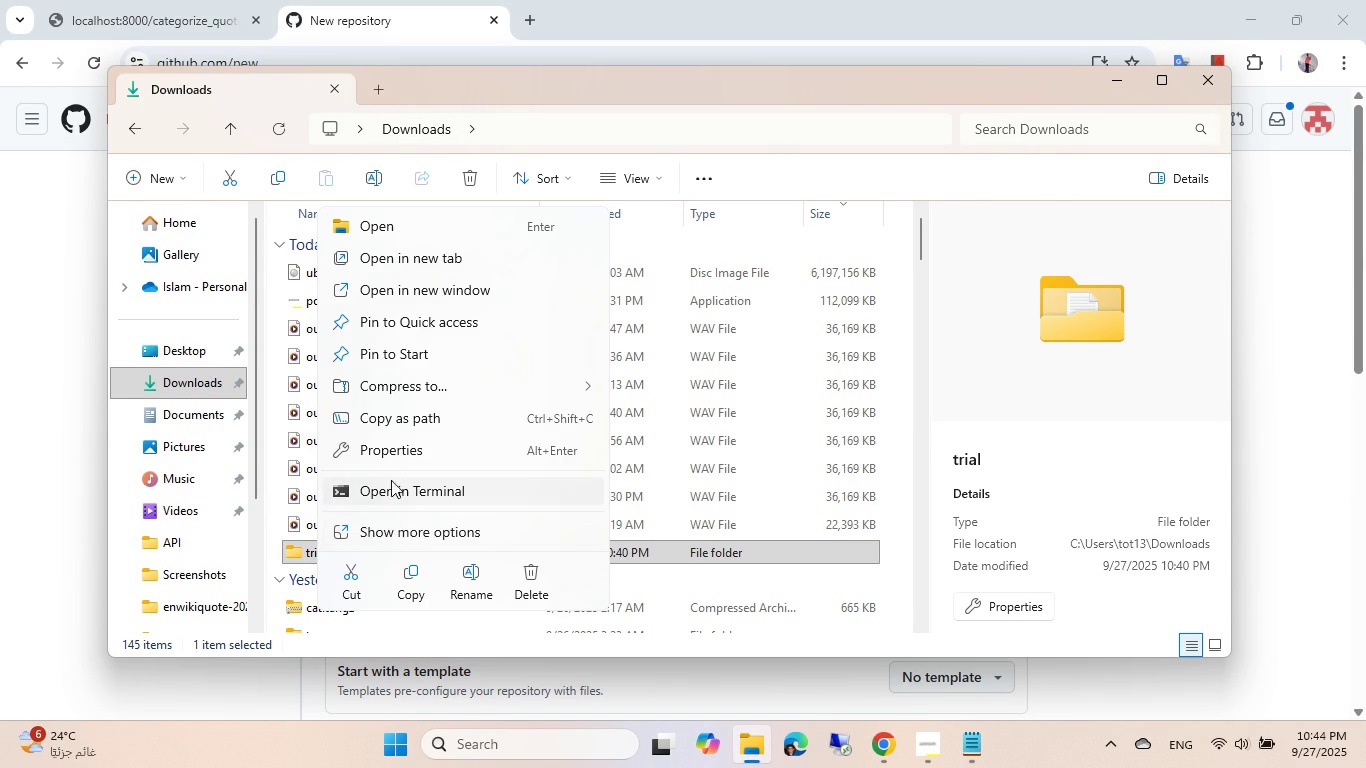 
left_click([454, 577])
 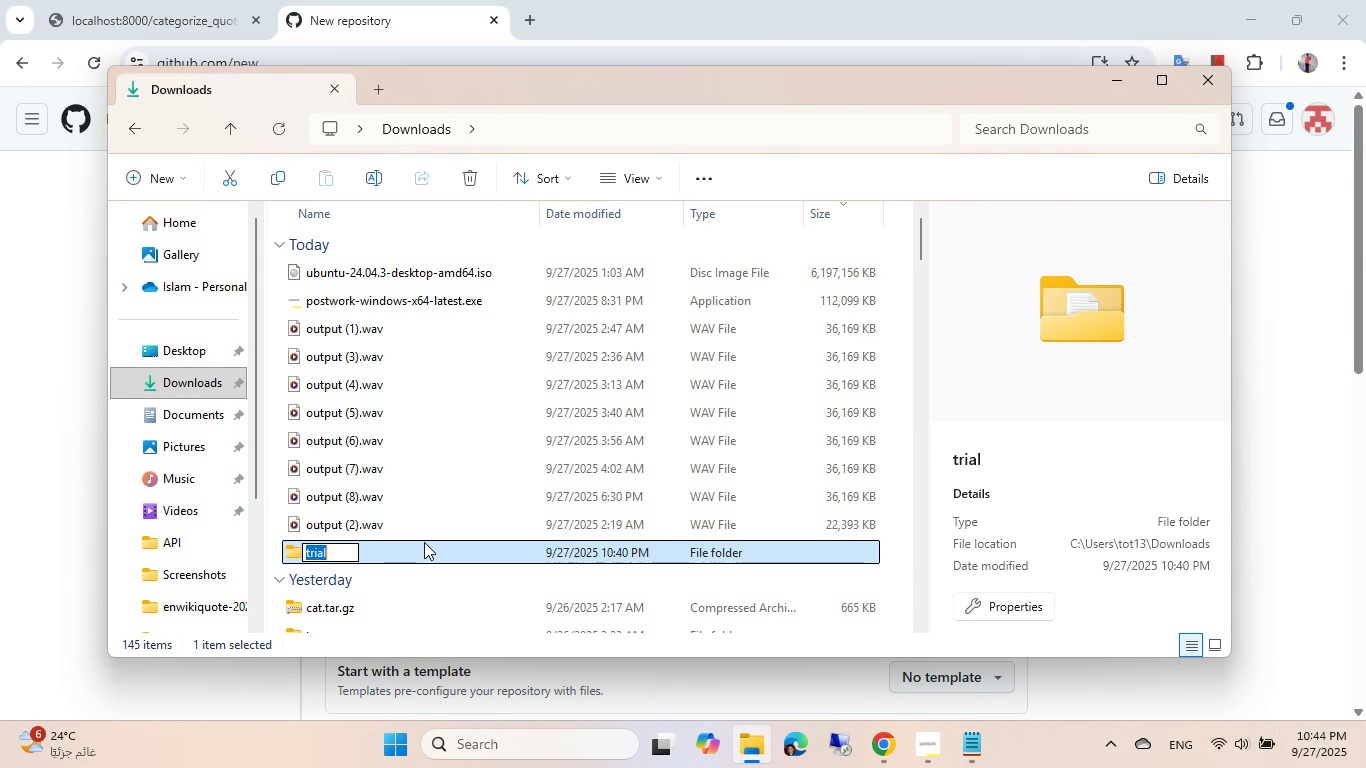 
type(categorize_quote_api)
 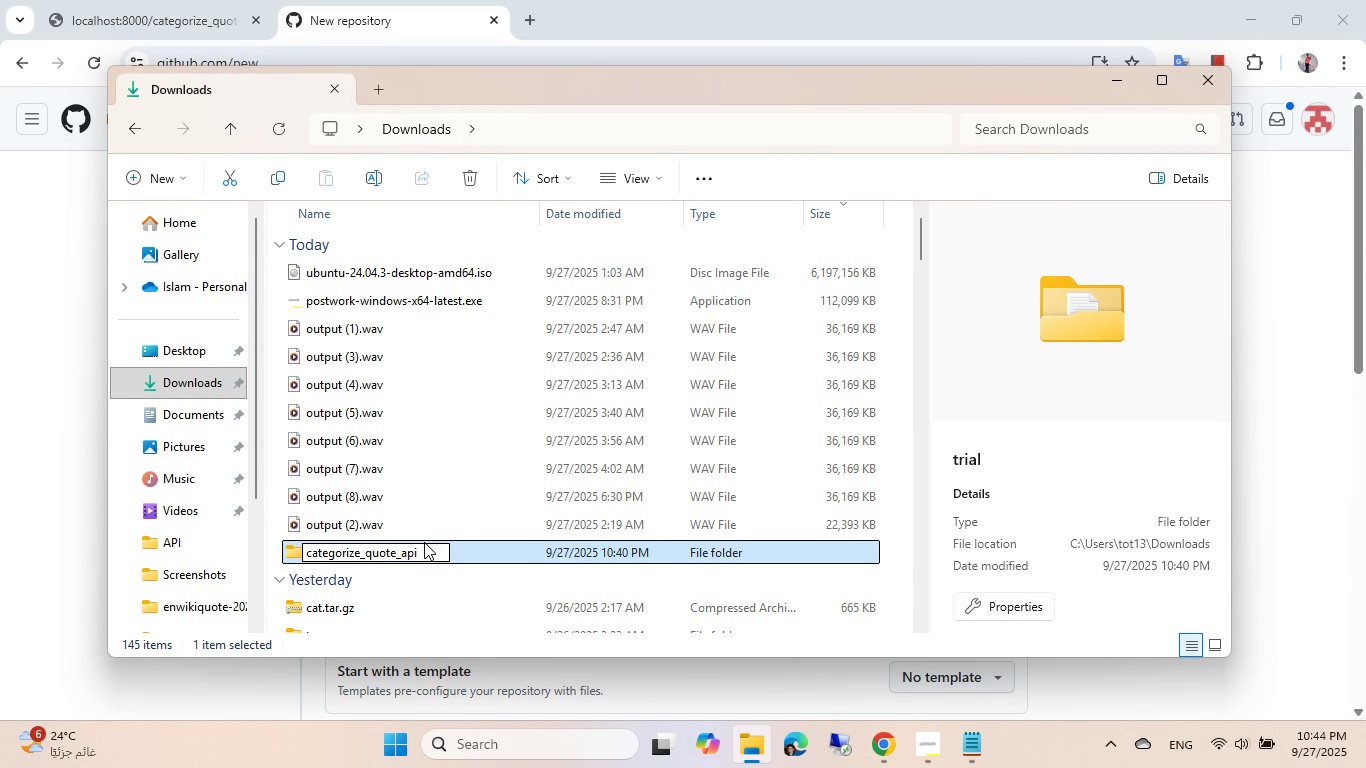 
key(Enter)
 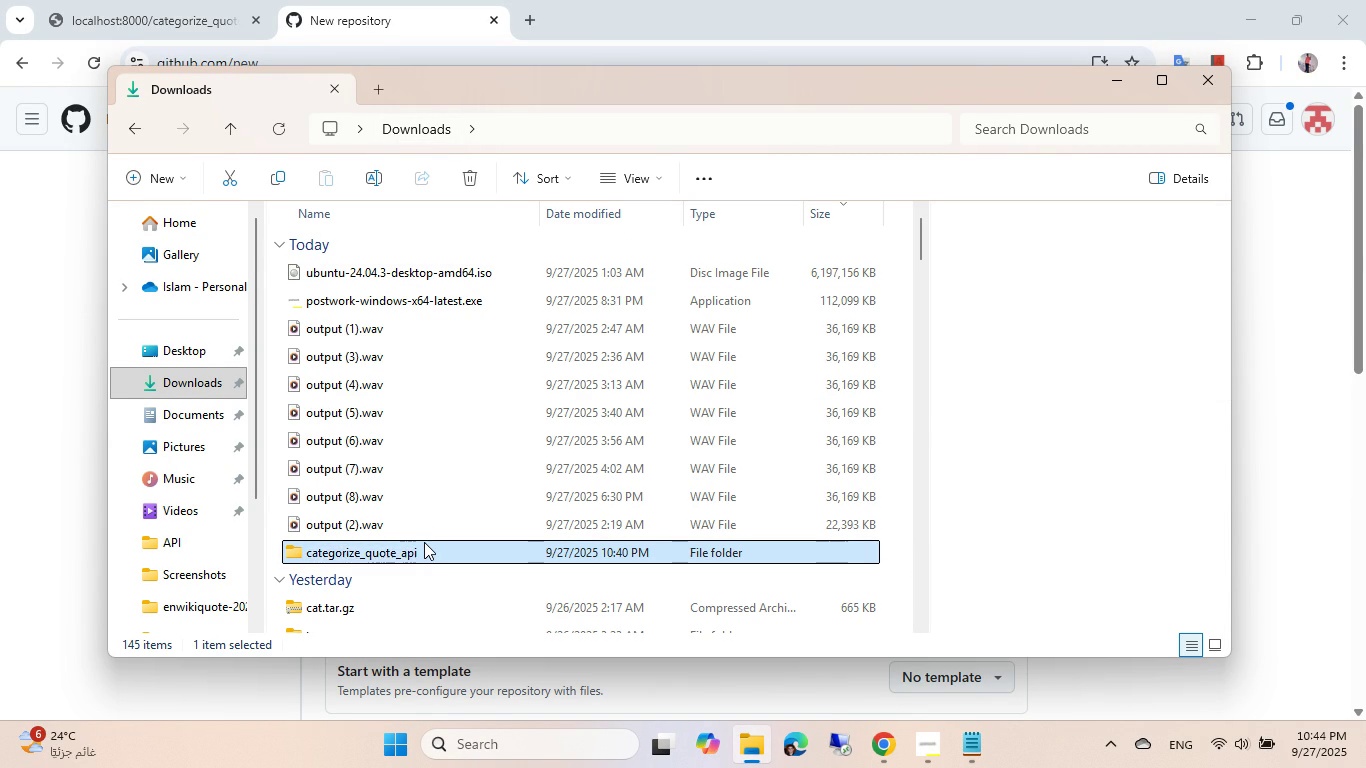 
key(Enter)
 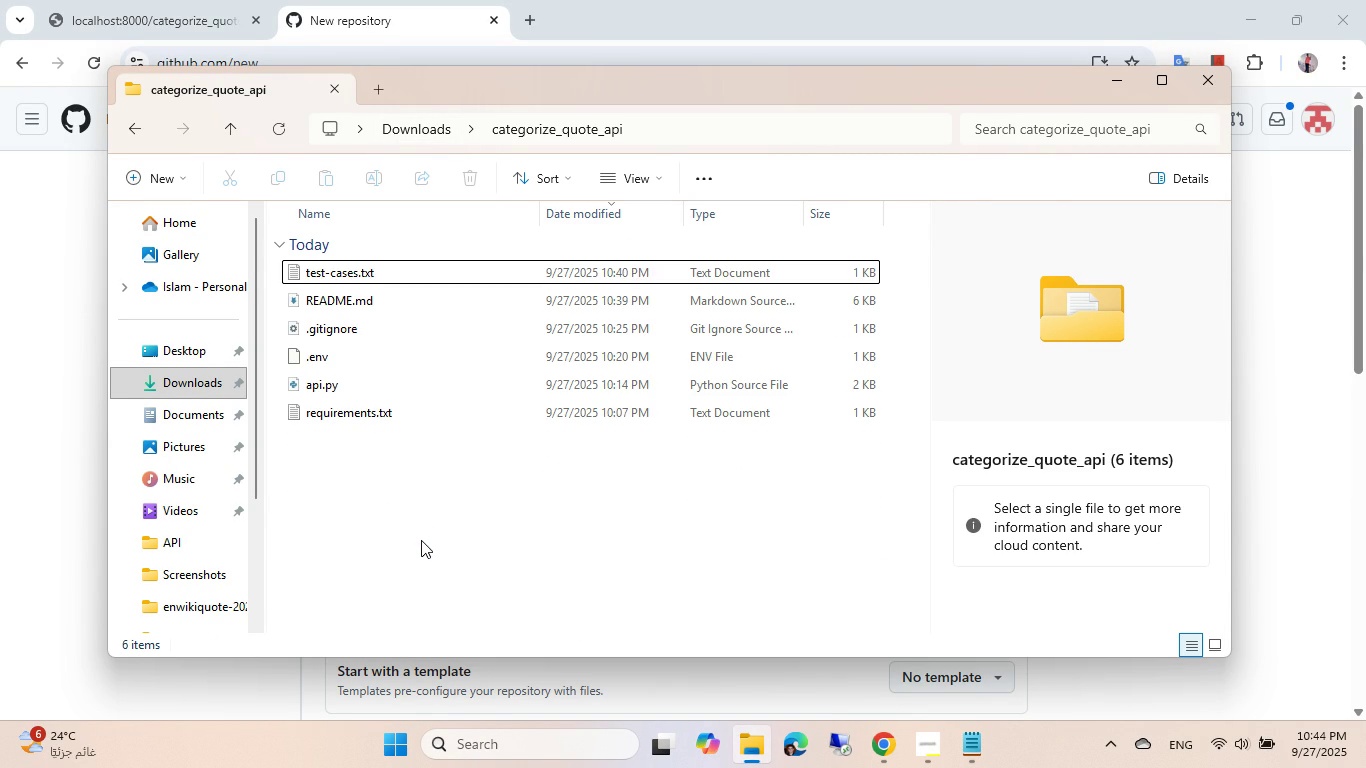 
right_click([421, 540])
 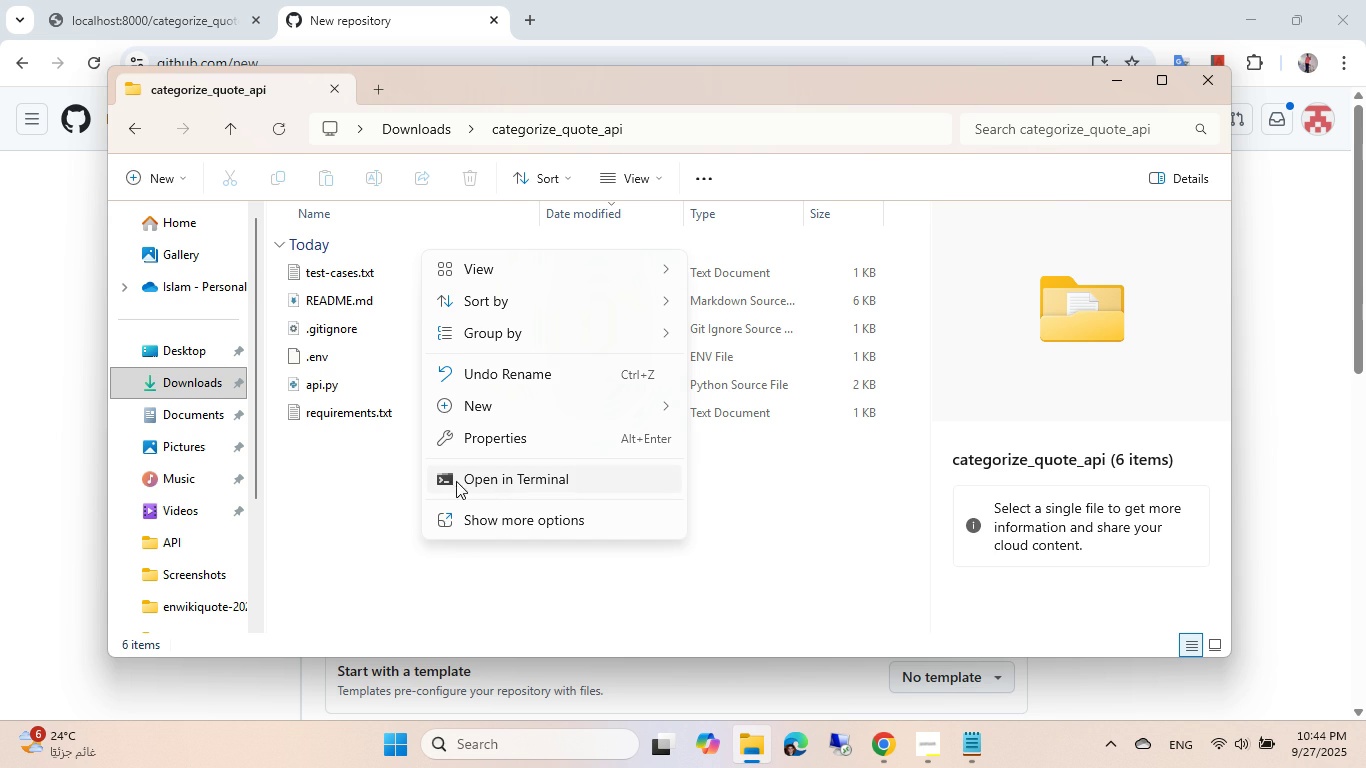 
left_click([0, 308])
 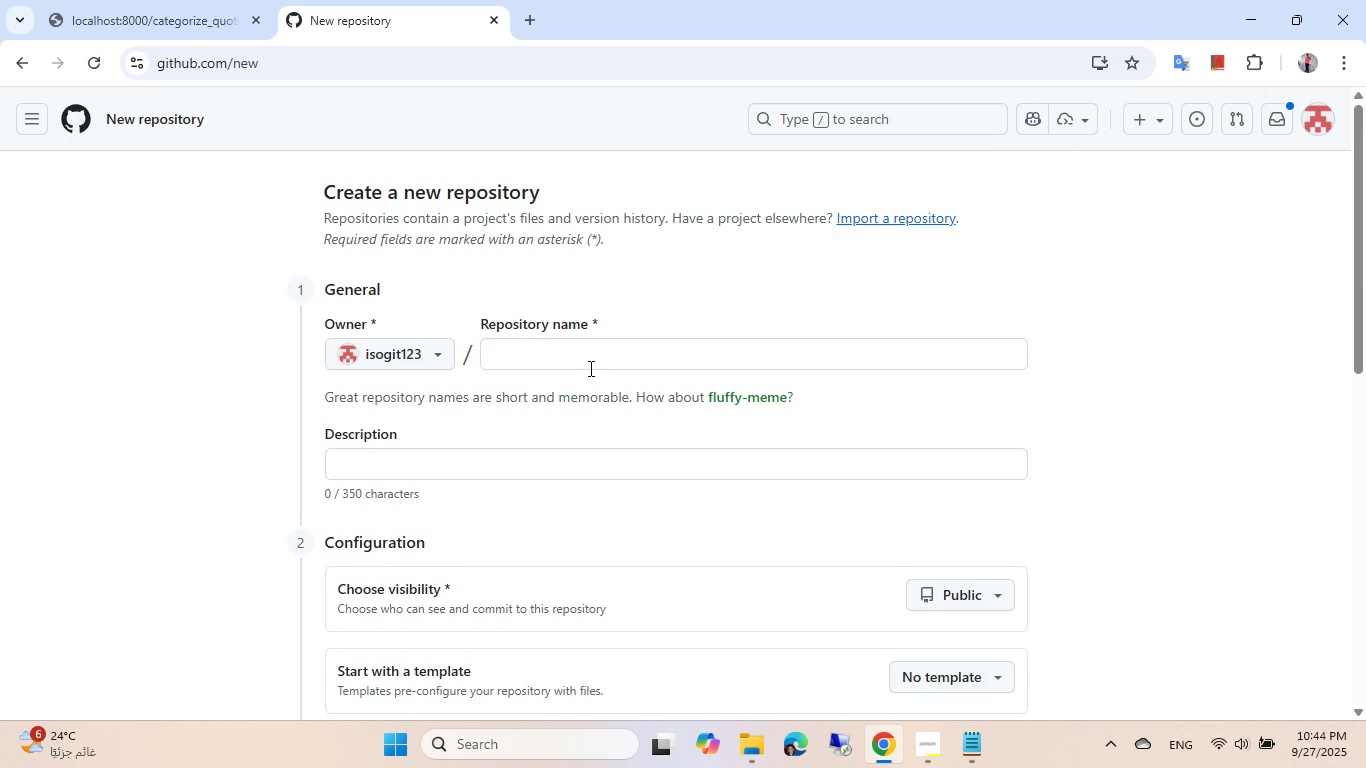 
double_click([589, 366])
 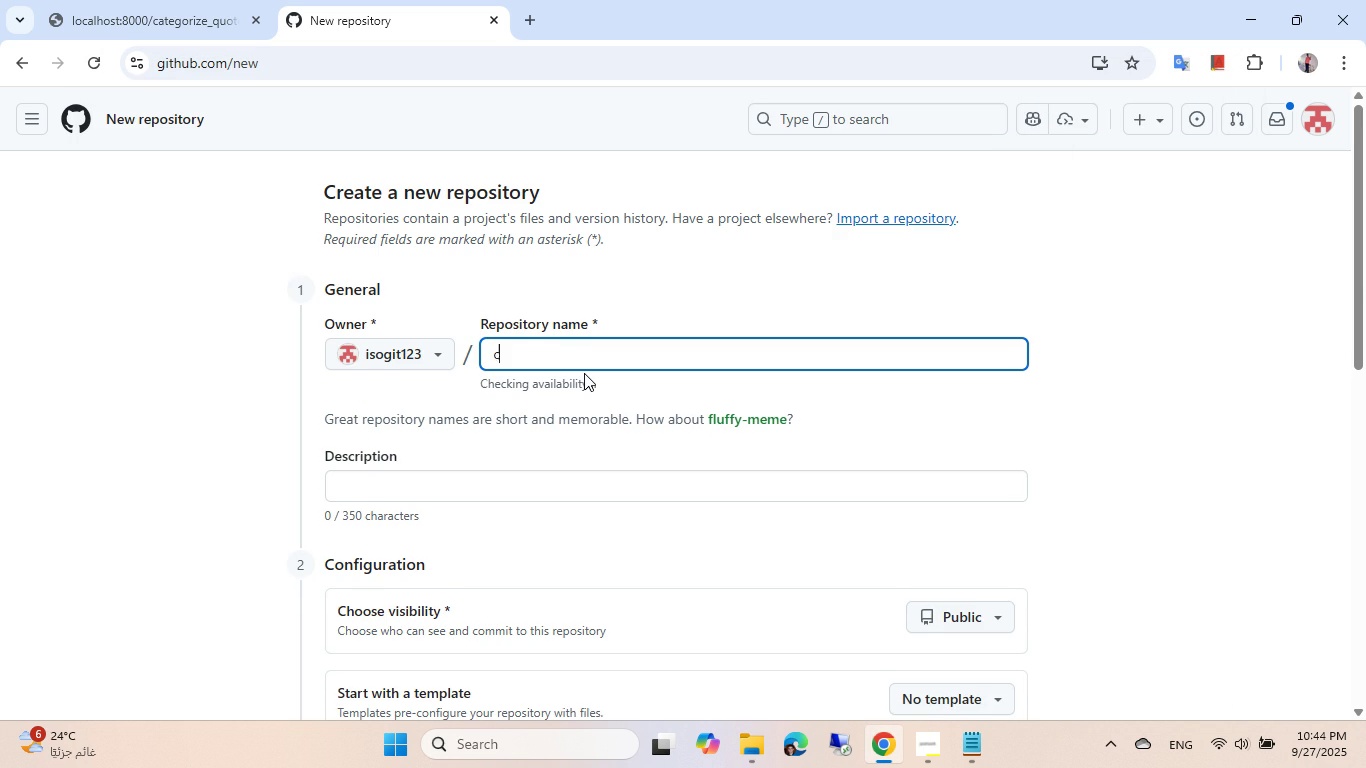 
type(categotize_quote_api)
 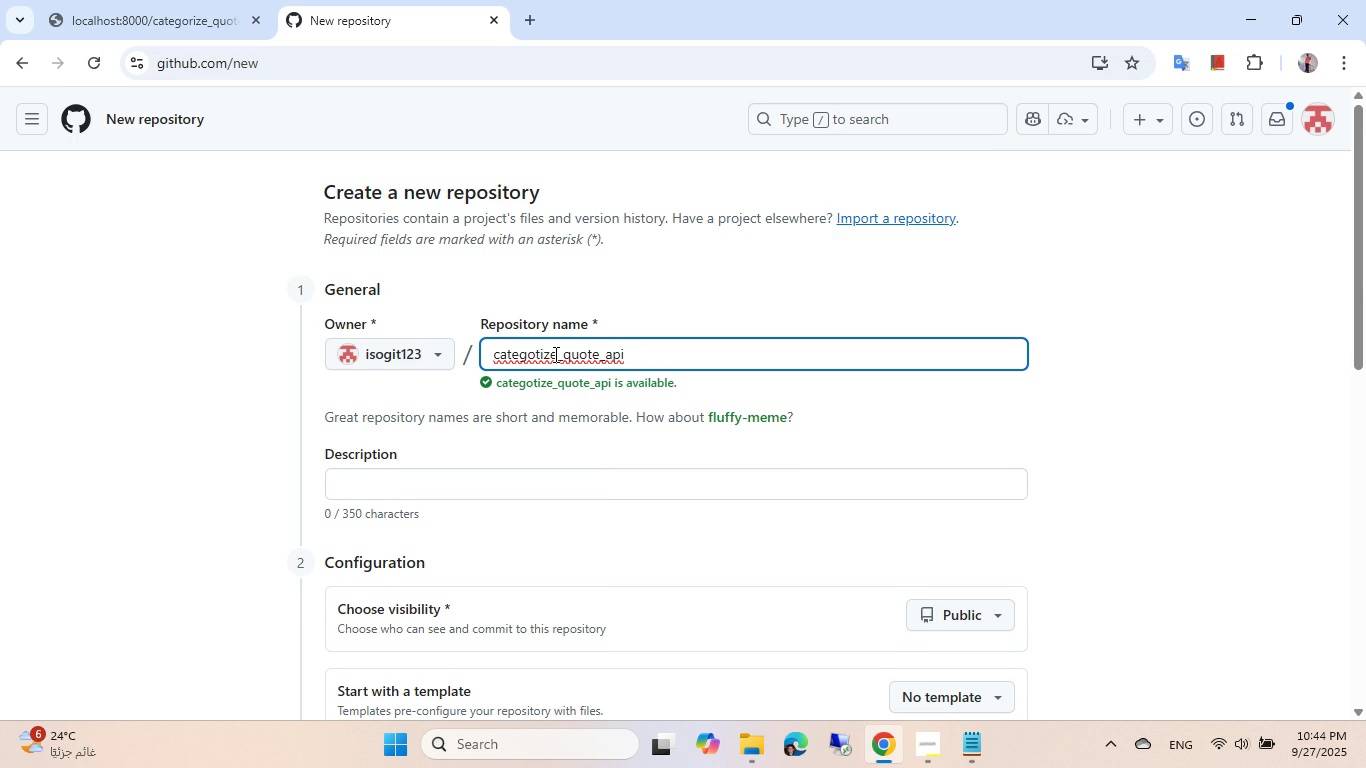 
wait(5.09)
 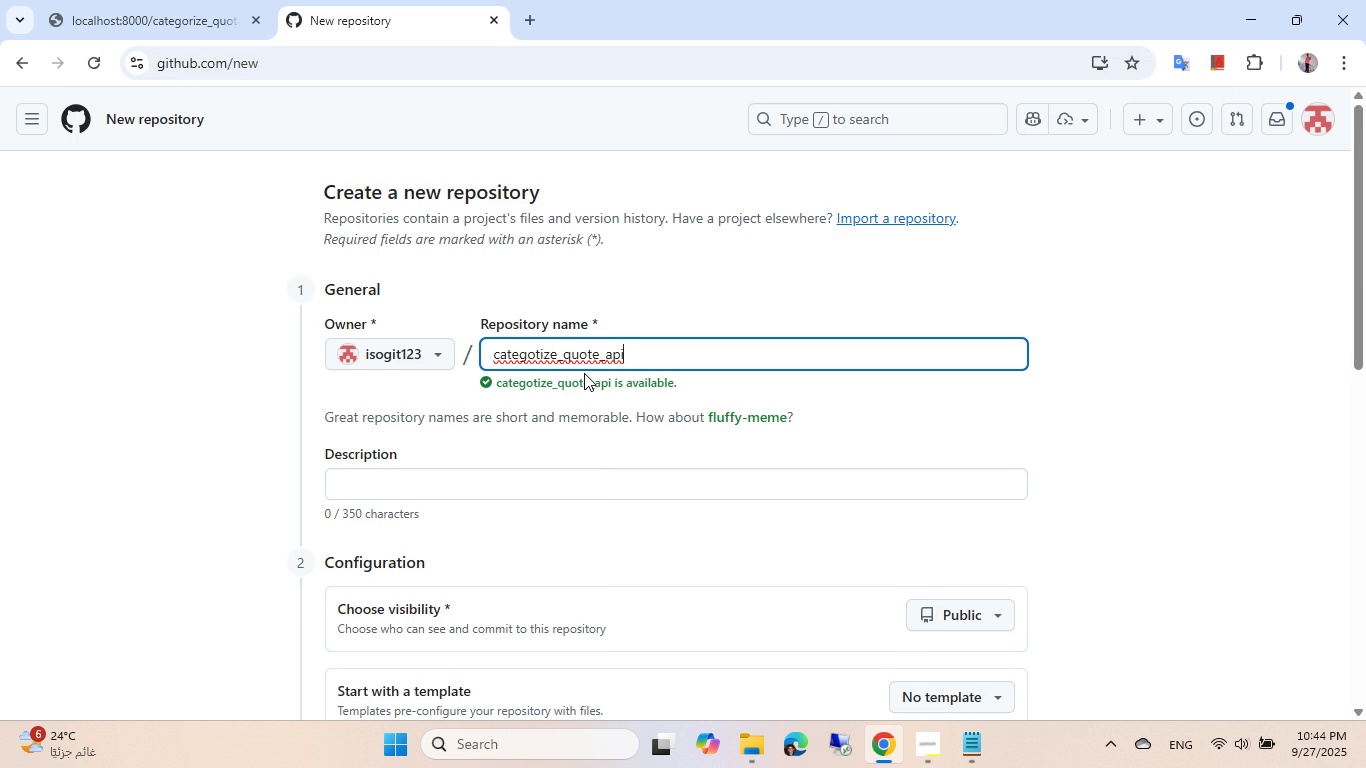 
scroll: coordinate [493, 405], scroll_direction: down, amount: 2.0
 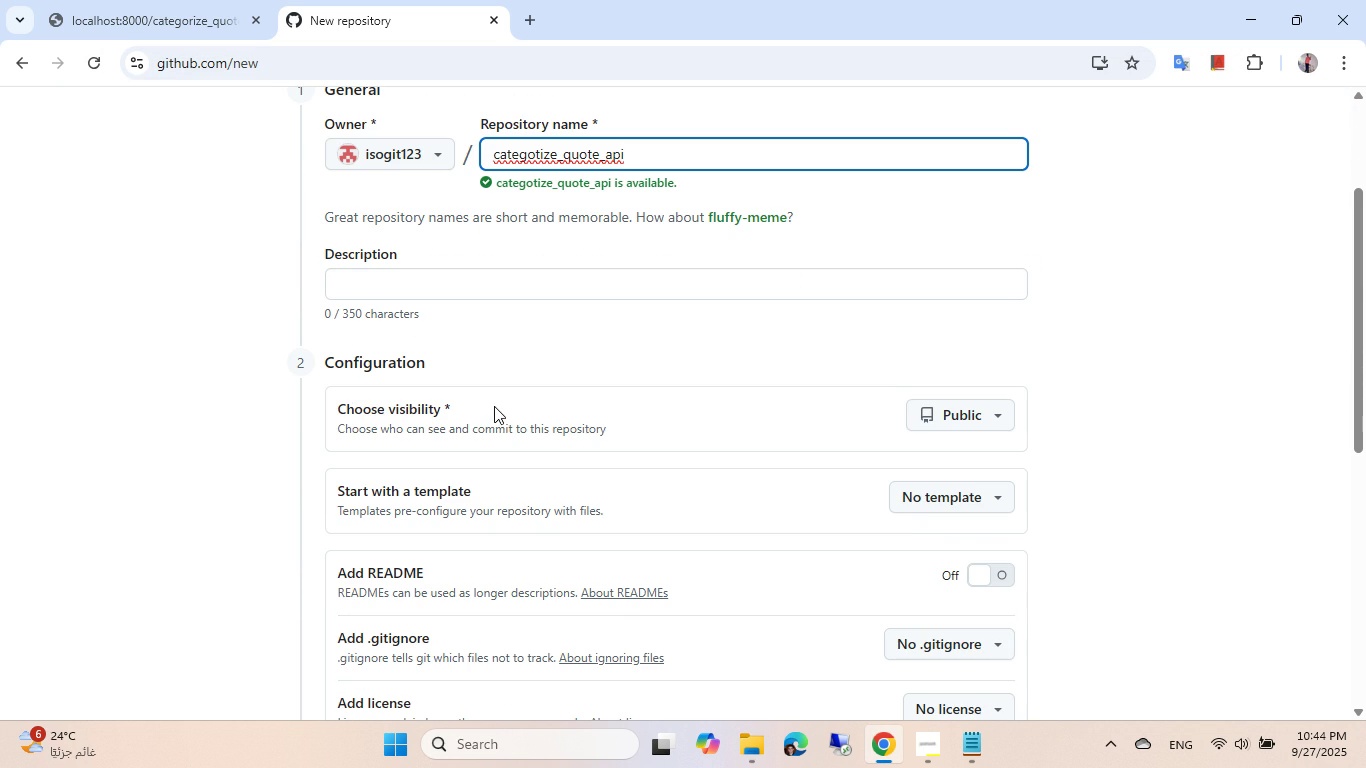 
mouse_move([514, 414])
 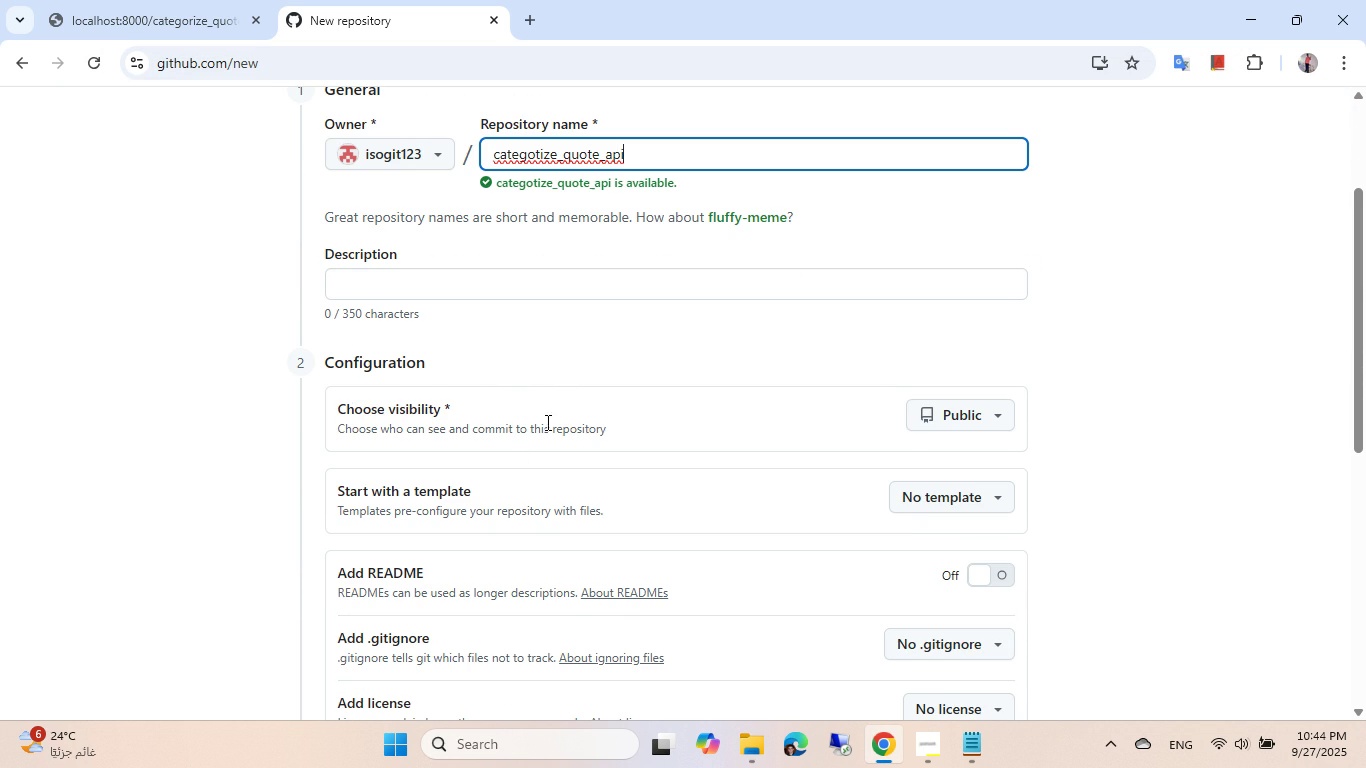 
scroll: coordinate [546, 403], scroll_direction: down, amount: 2.0
 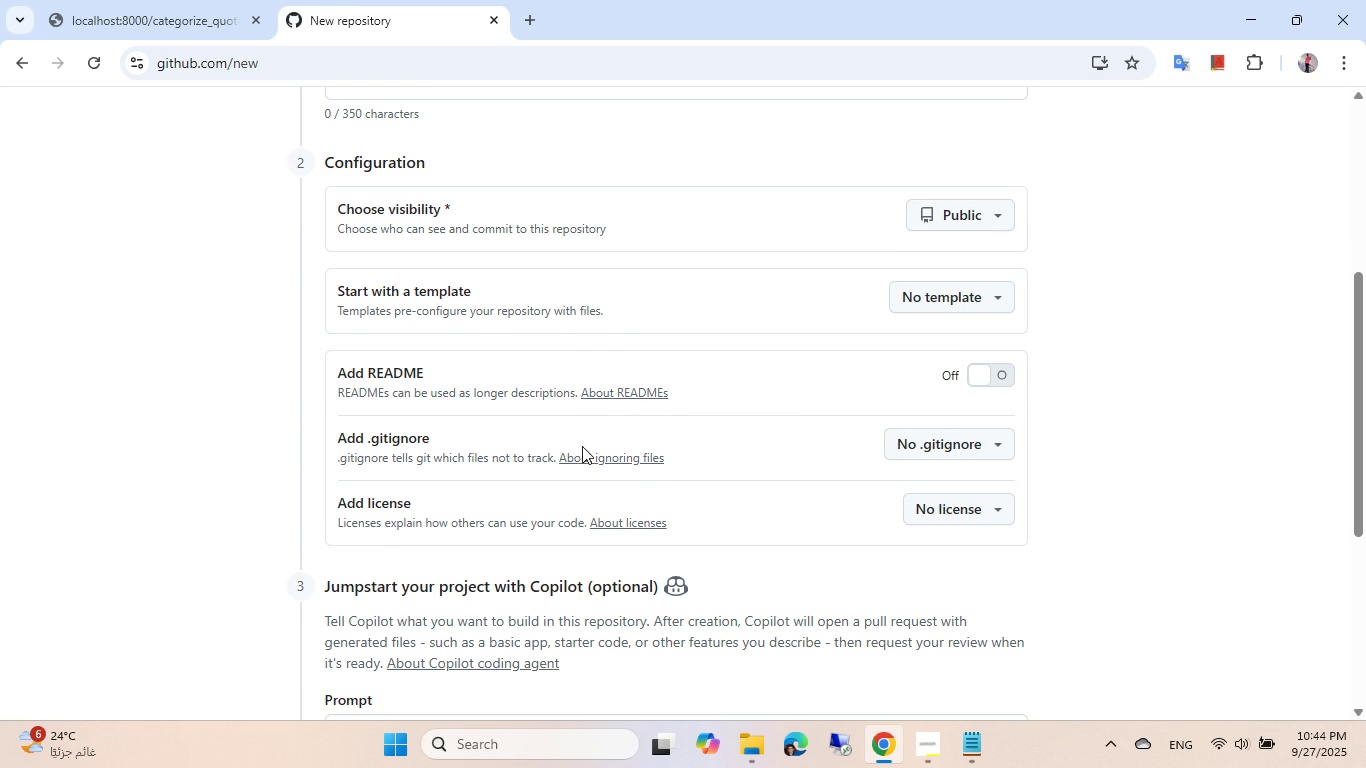 
wait(7.73)
 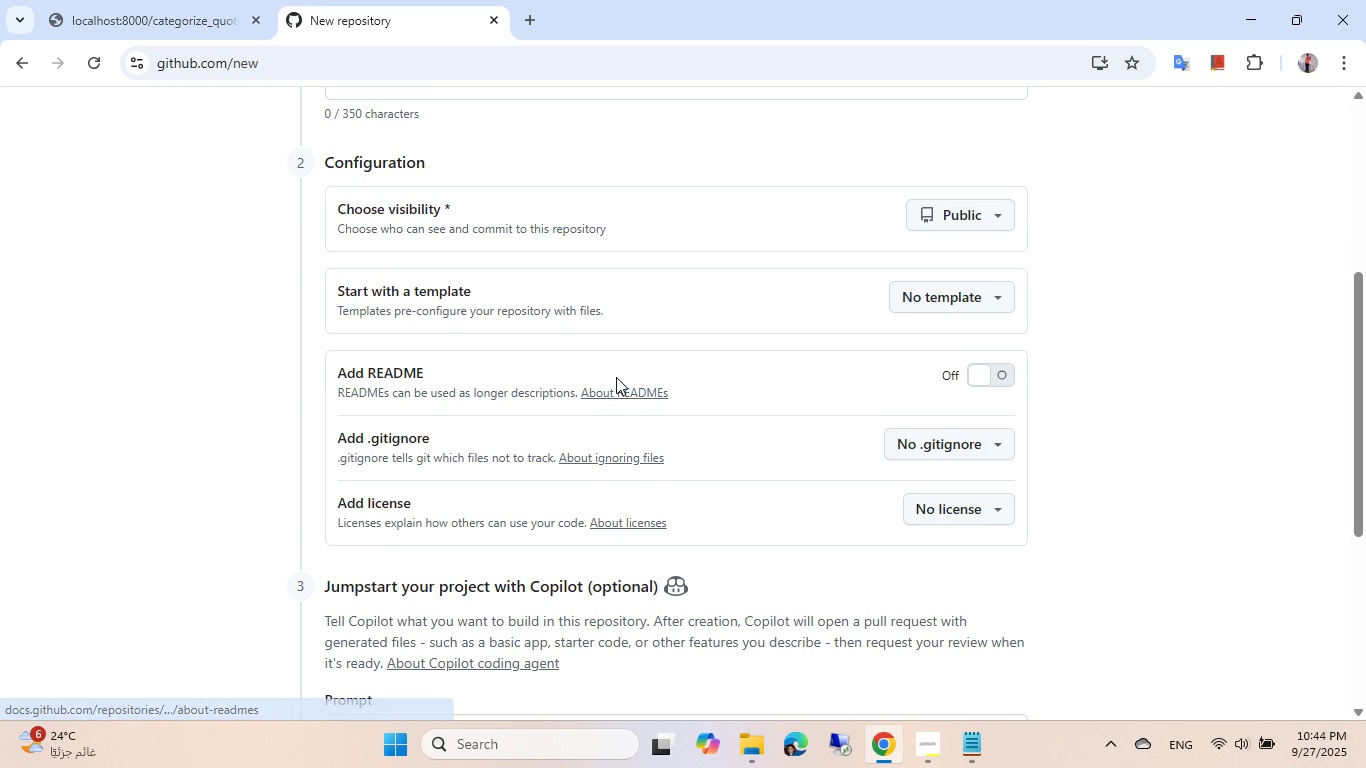 
scroll: coordinate [503, 319], scroll_direction: up, amount: 4.0
 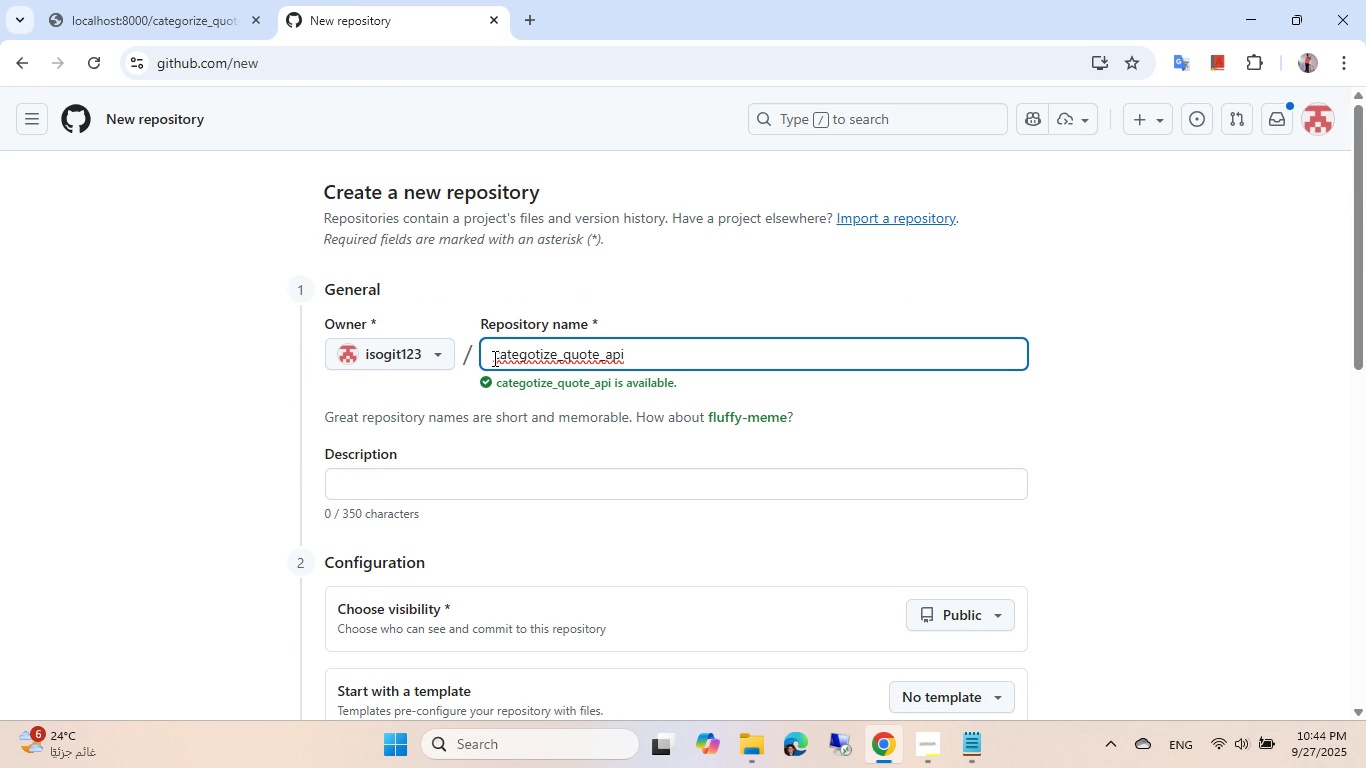 
mouse_move([500, 378])
 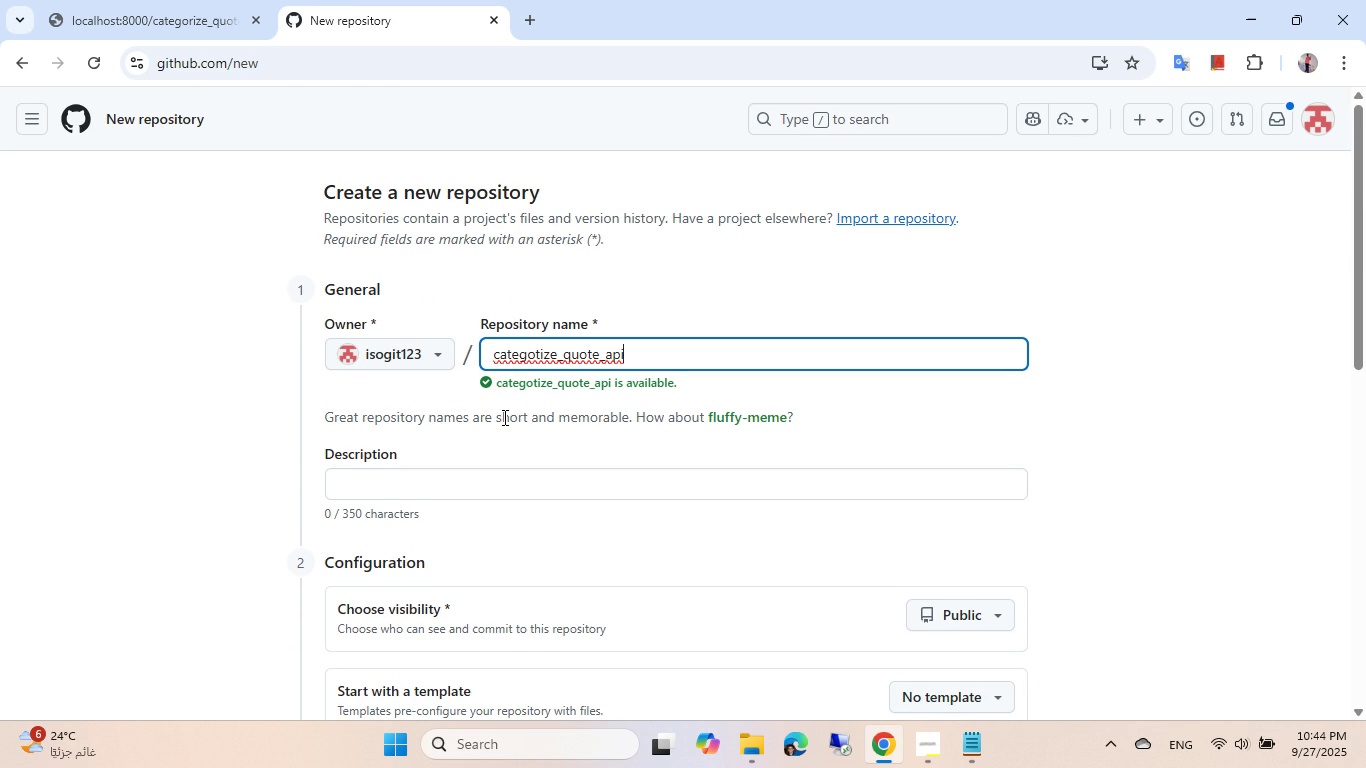 
scroll: coordinate [502, 417], scroll_direction: down, amount: 15.0
 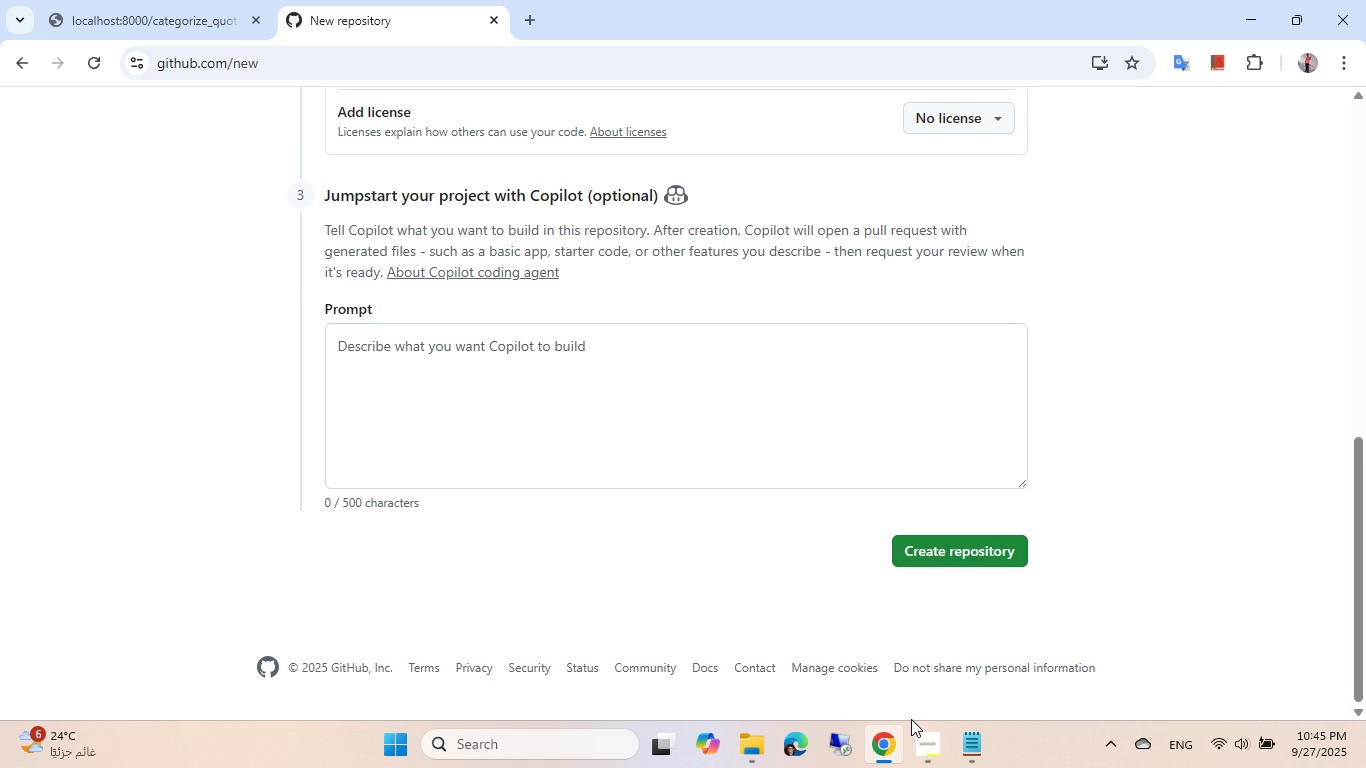 
left_click([911, 735])